 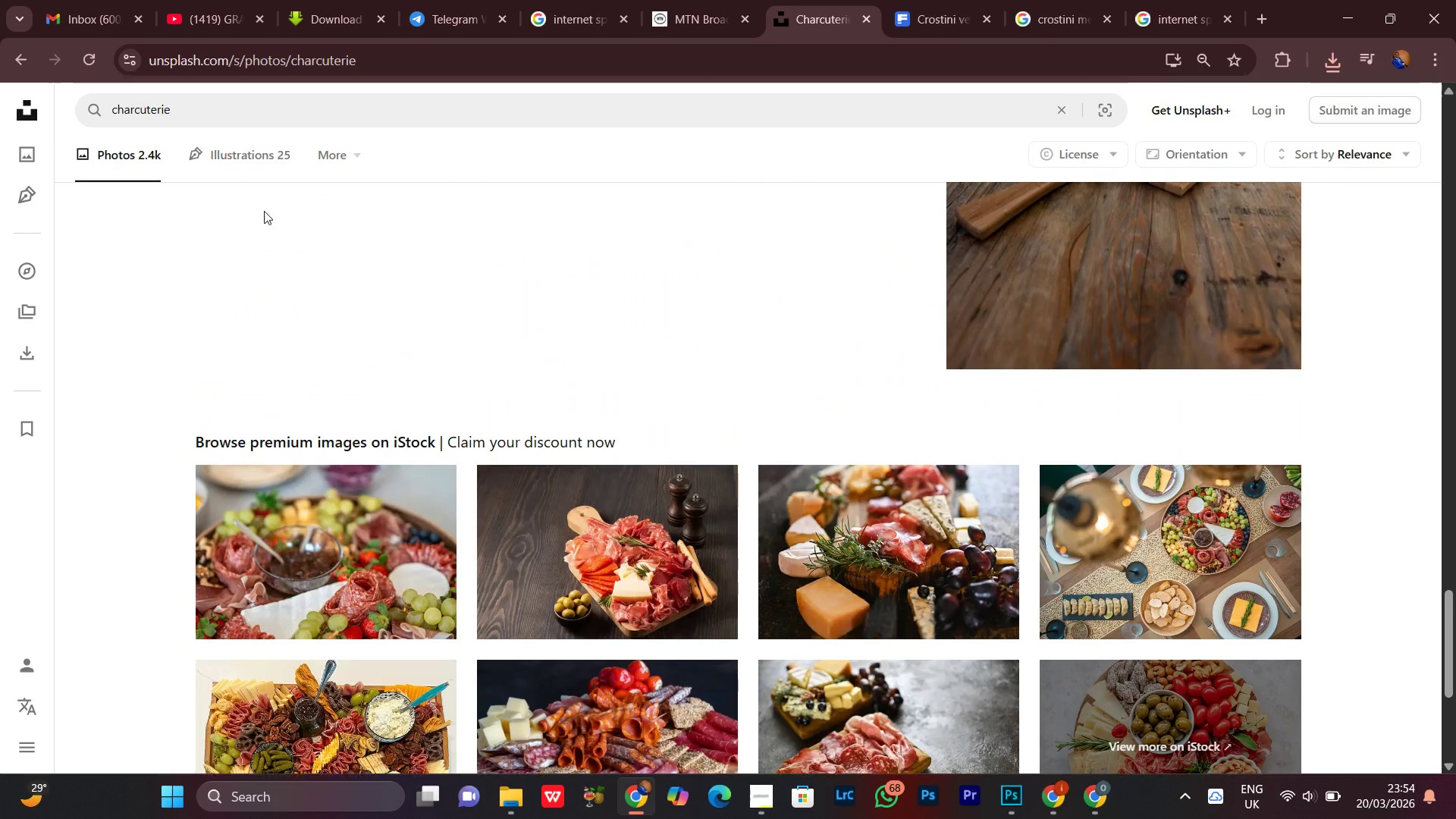 
left_click([215, 102])
 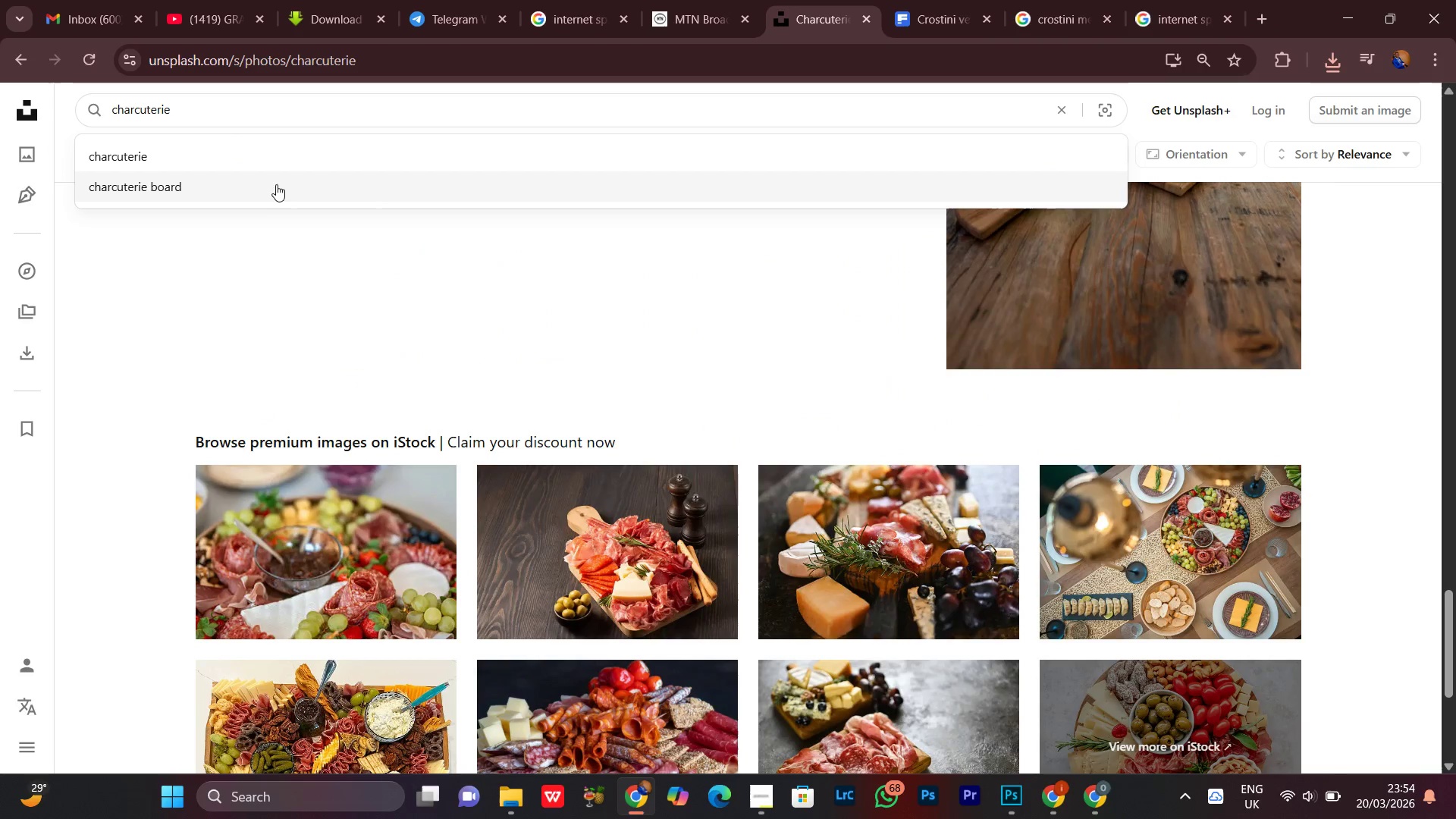 
key(Control+ControlLeft)
 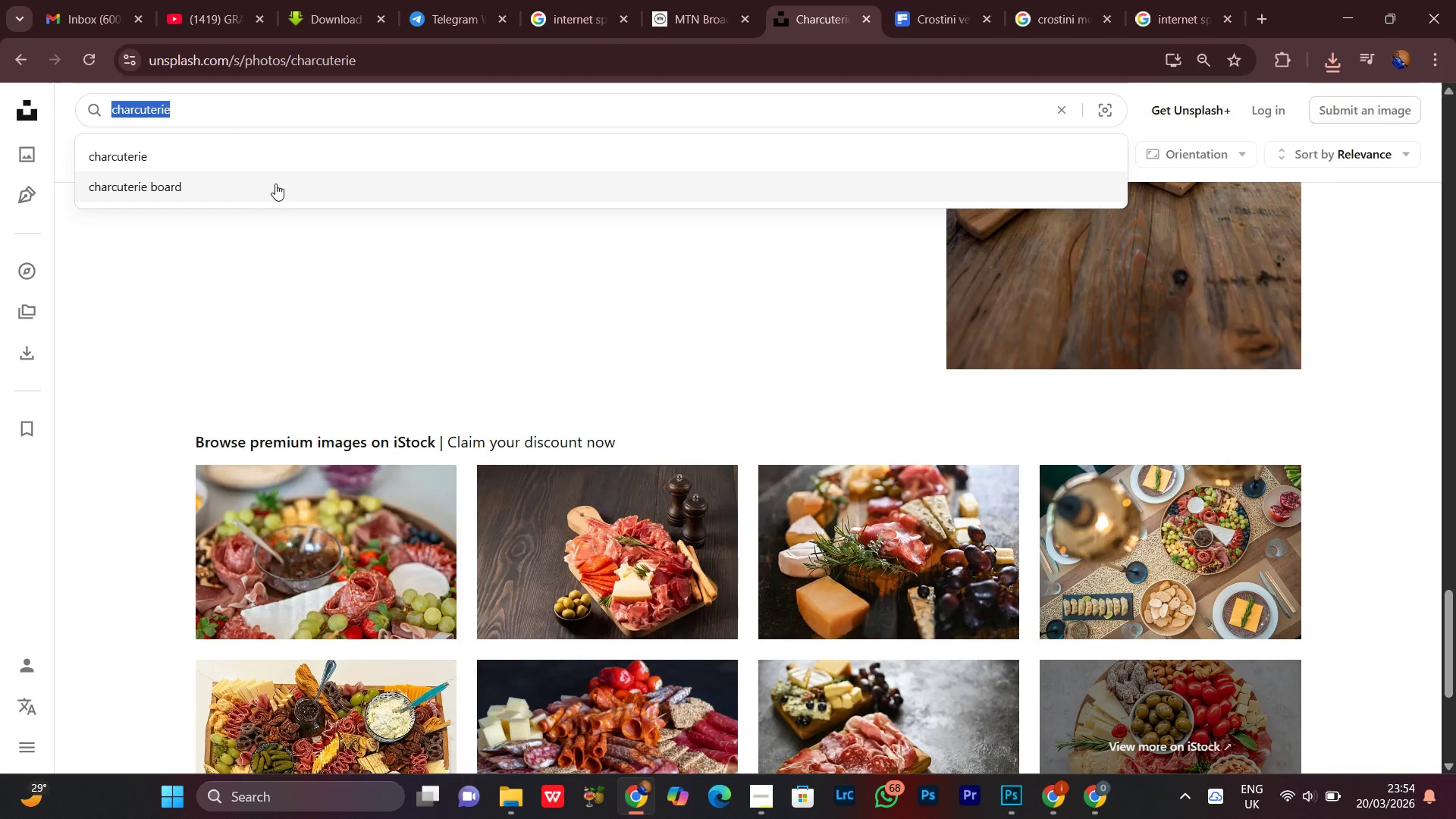 
key(Control+A)
 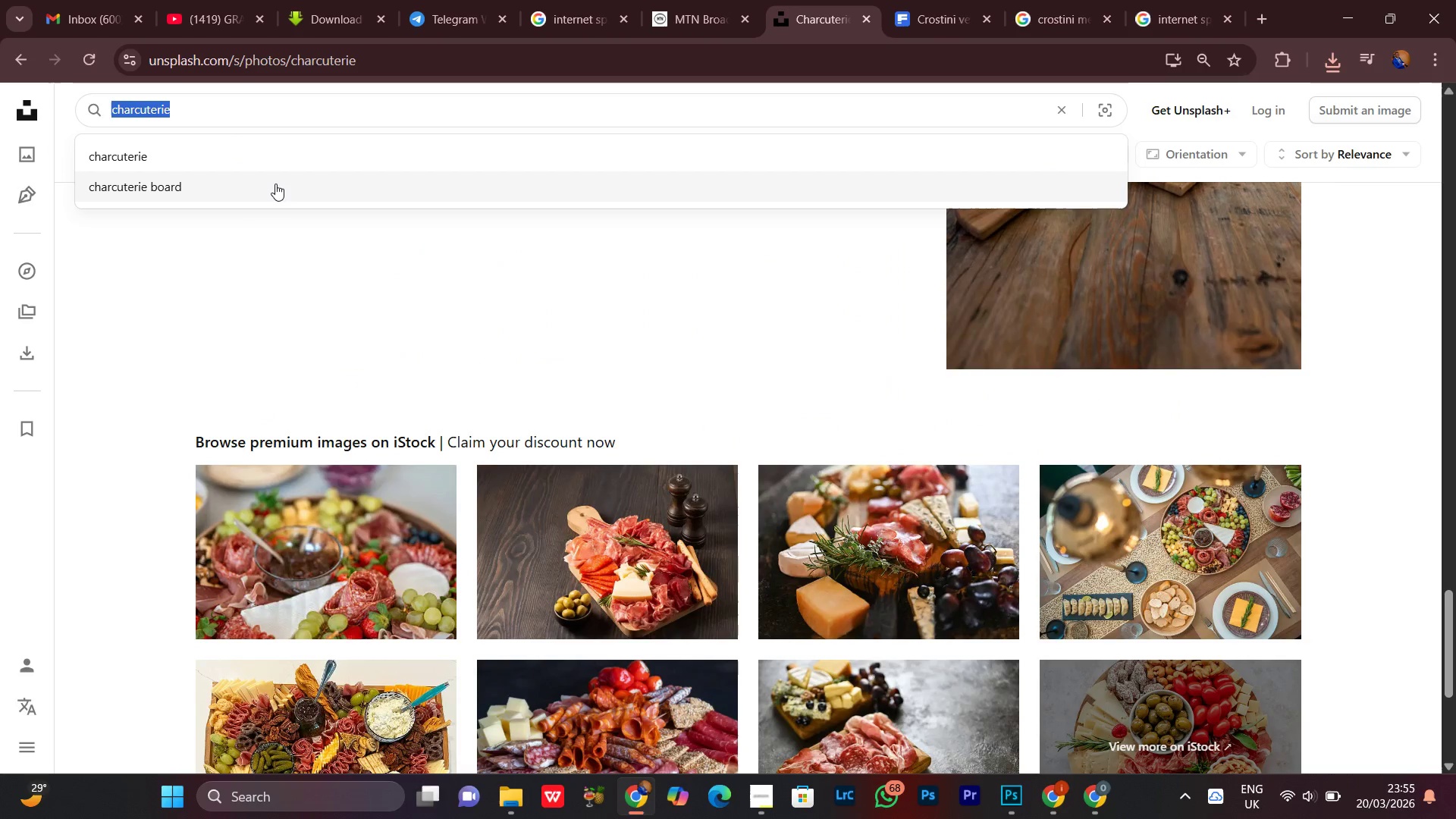 
key(Control+V)
 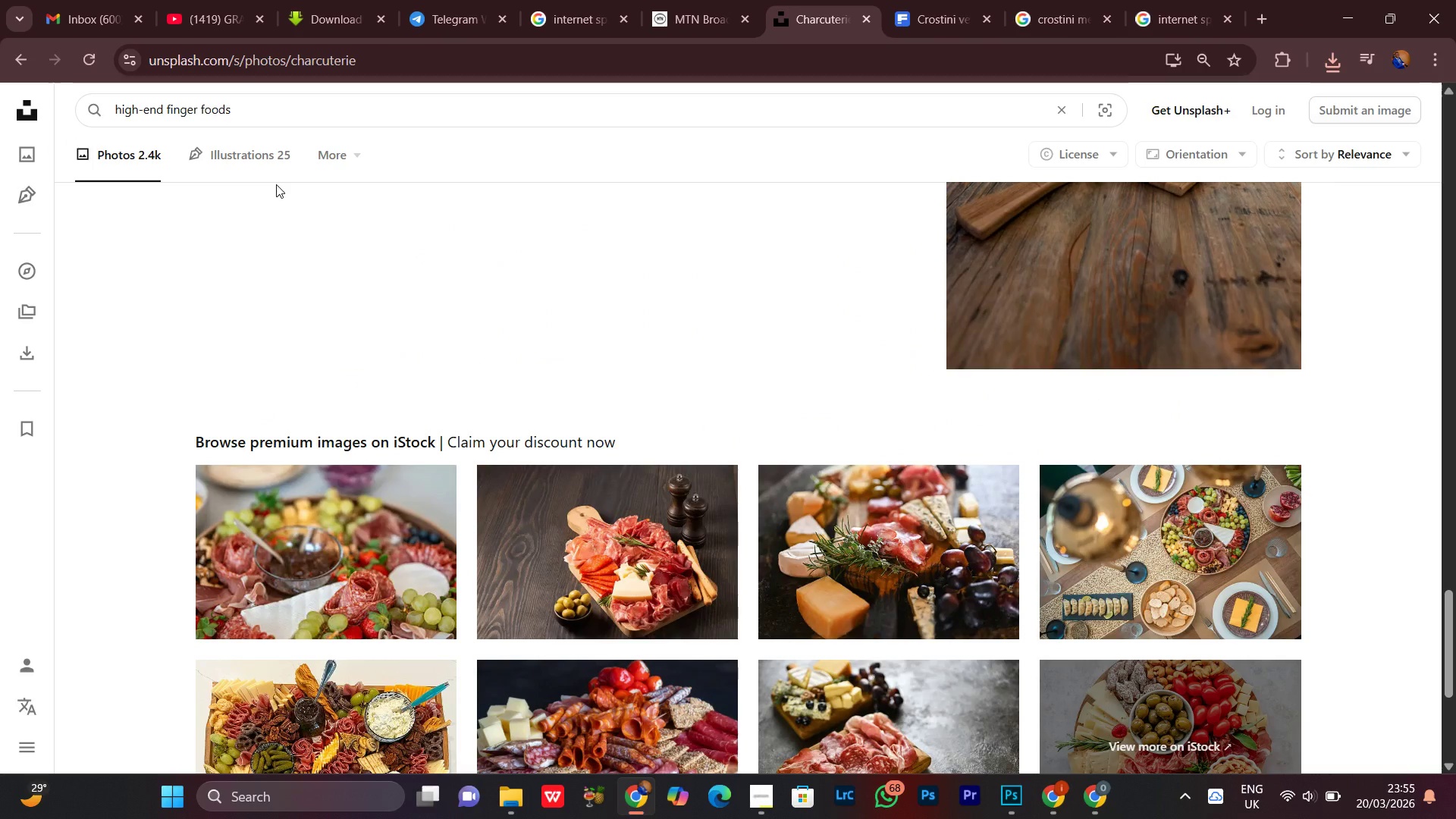 
key(Enter)
 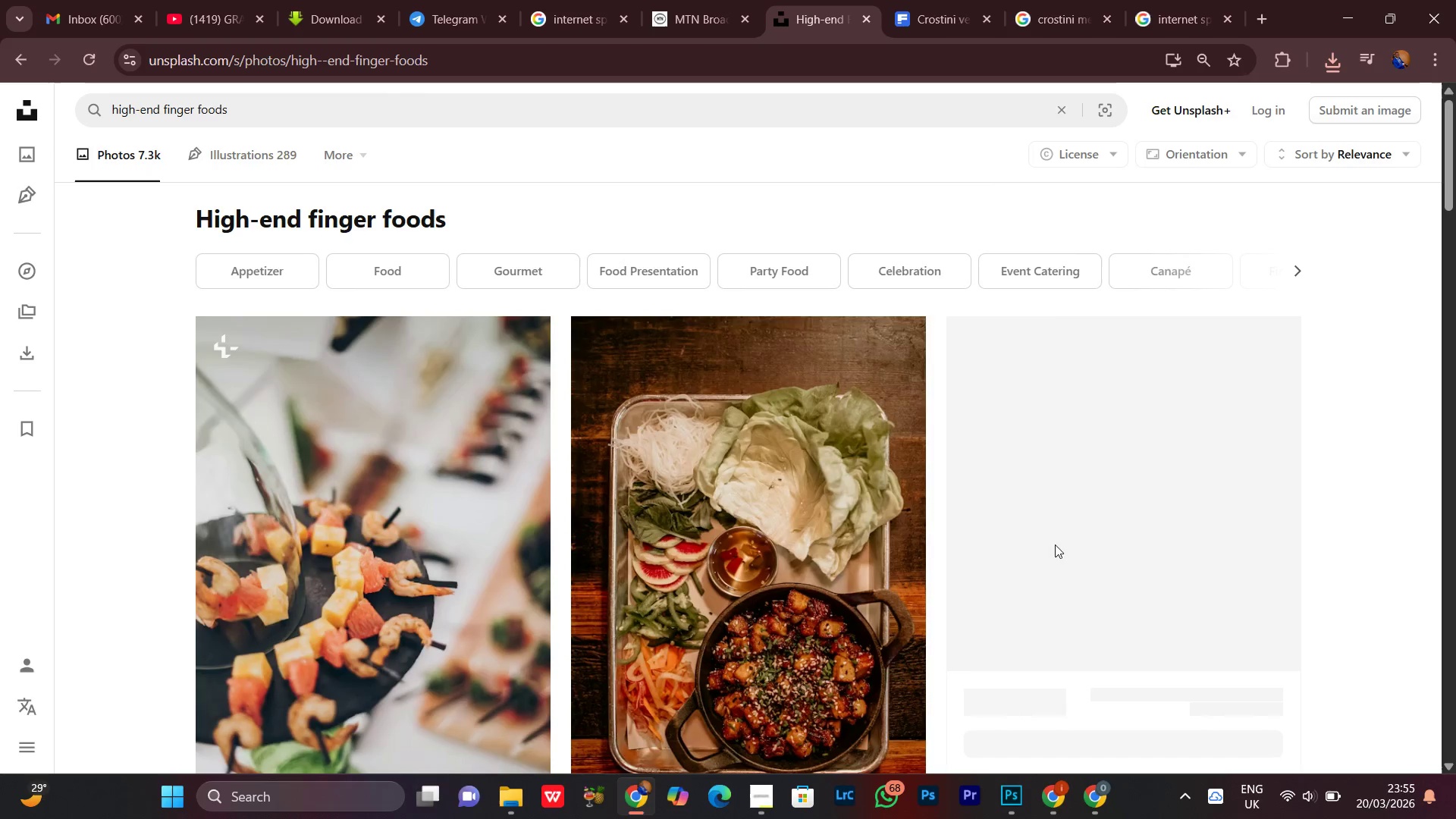 
scroll: coordinate [1397, 476], scroll_direction: down, amount: 19.0
 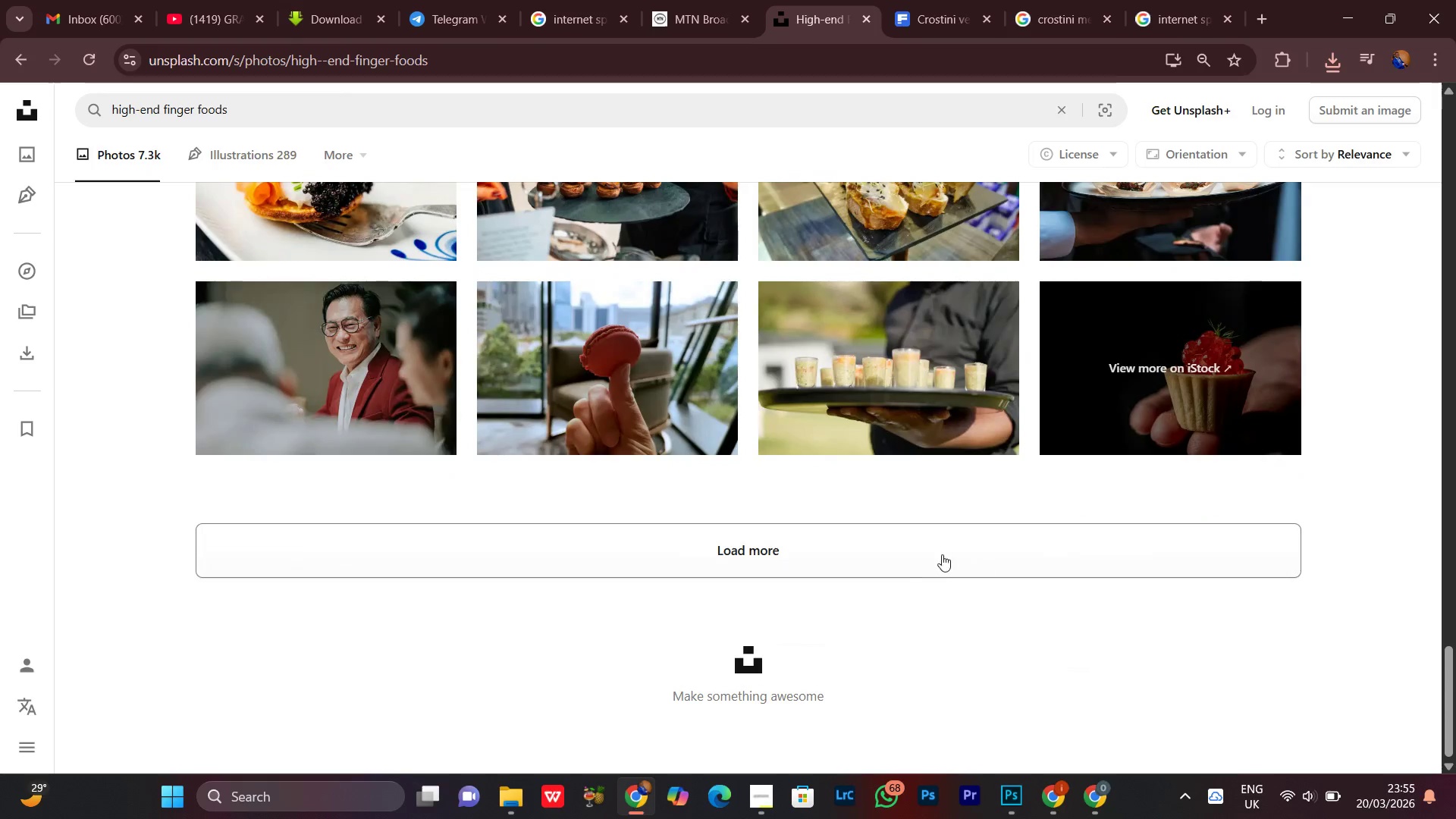 
left_click([899, 563])
 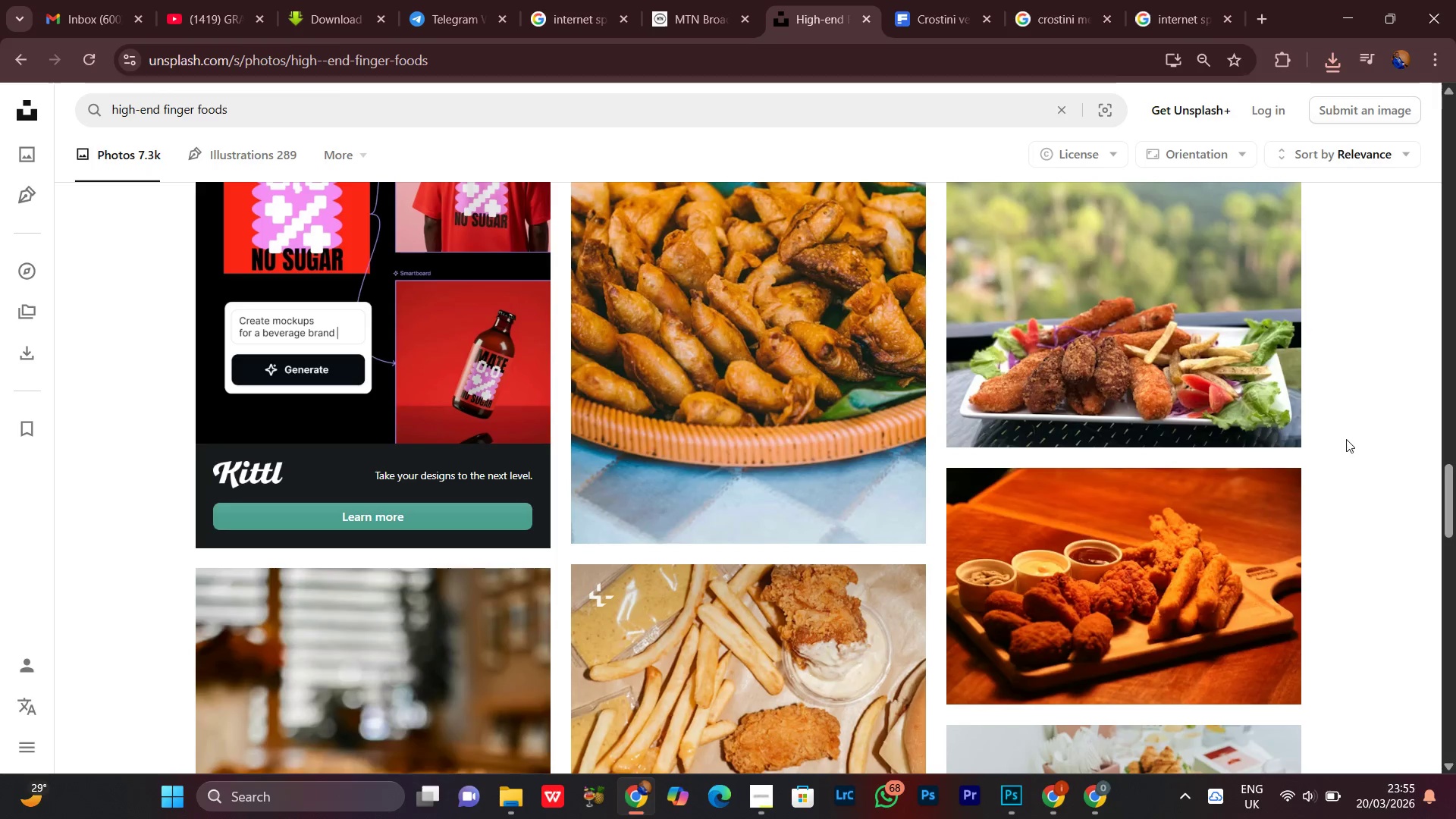 
scroll: coordinate [1354, 444], scroll_direction: down, amount: 11.0
 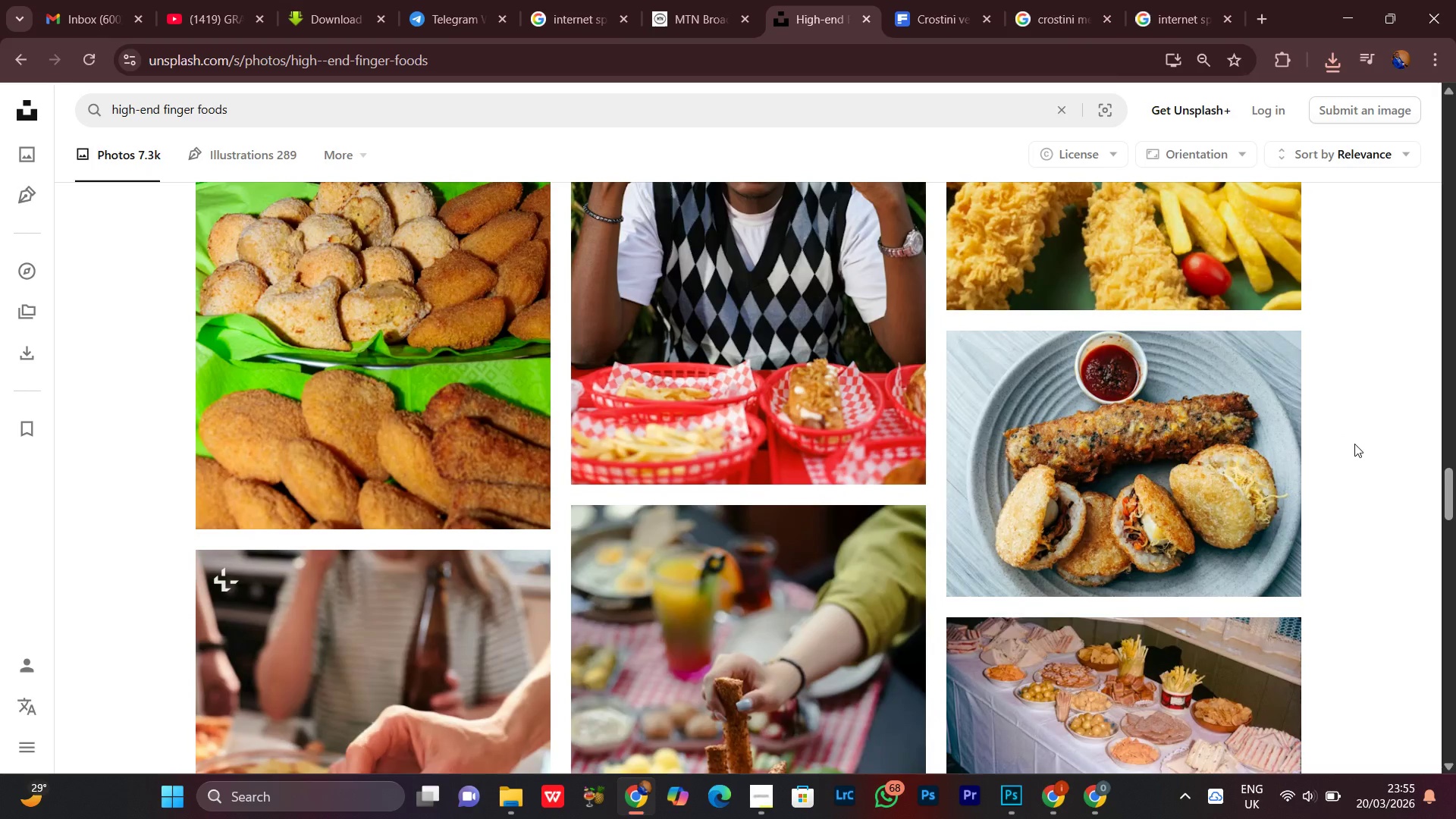 
scroll: coordinate [1354, 444], scroll_direction: up, amount: 3.0
 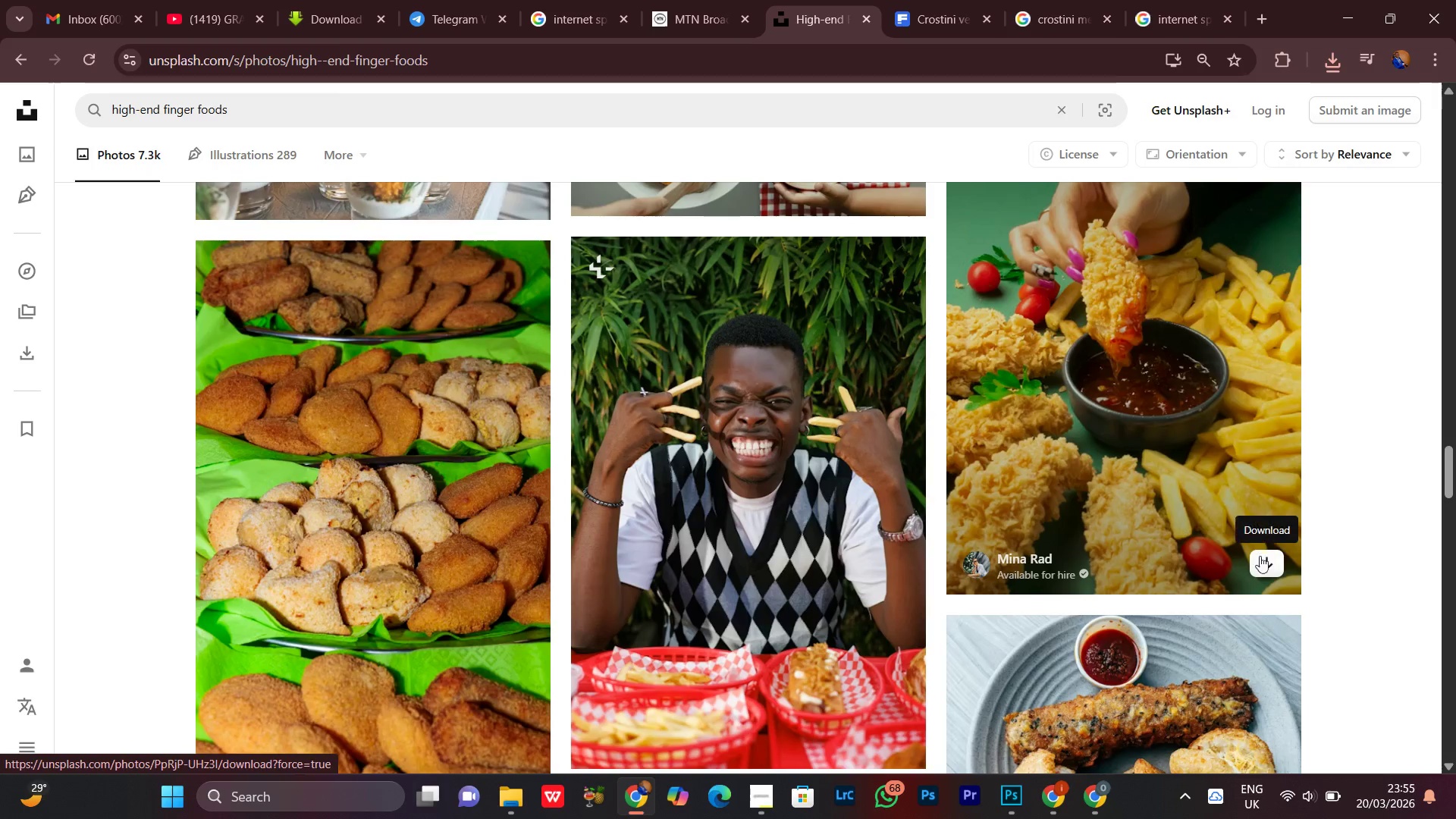 
left_click([1263, 566])
 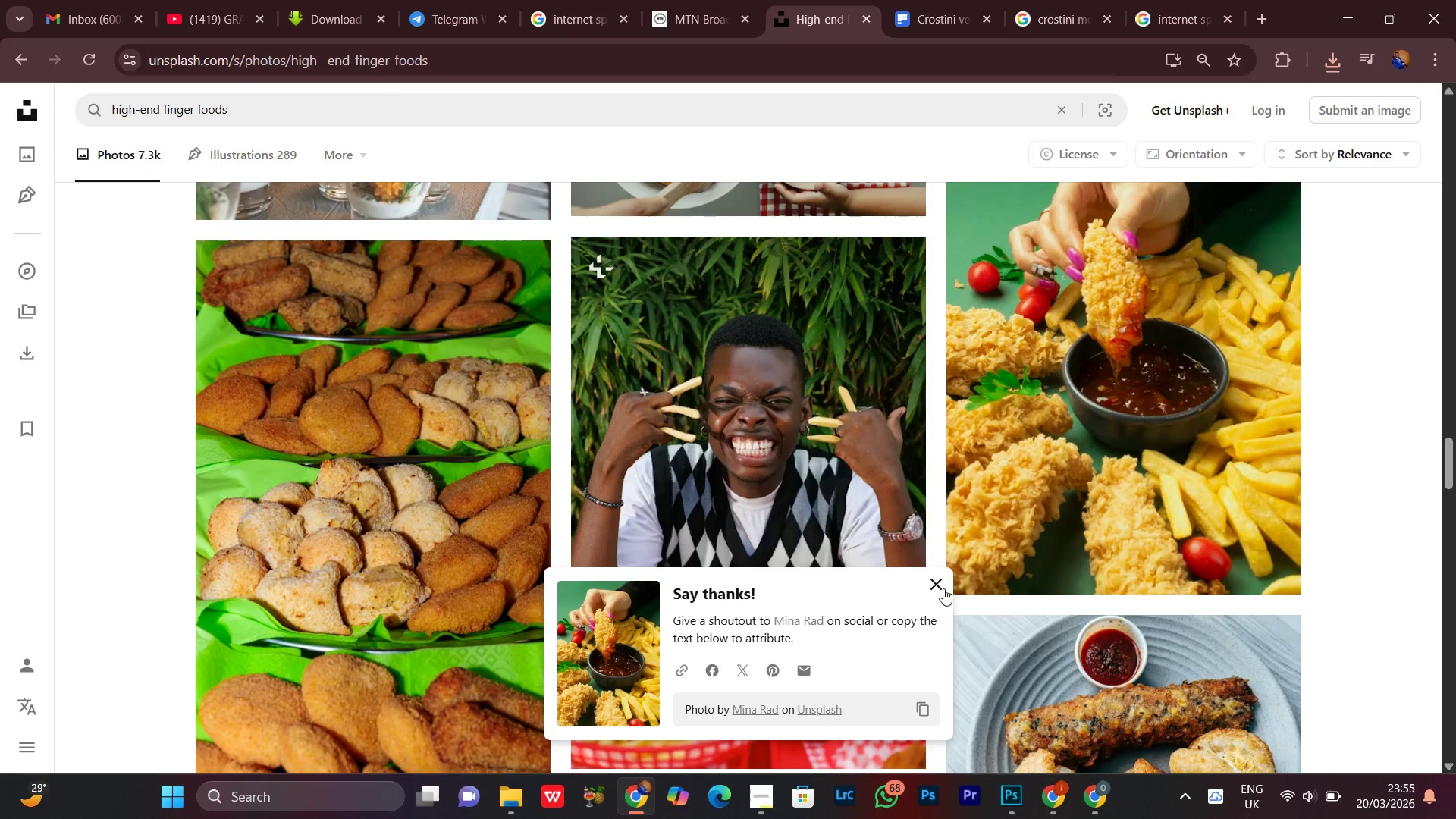 
scroll: coordinate [940, 570], scroll_direction: down, amount: 13.0
 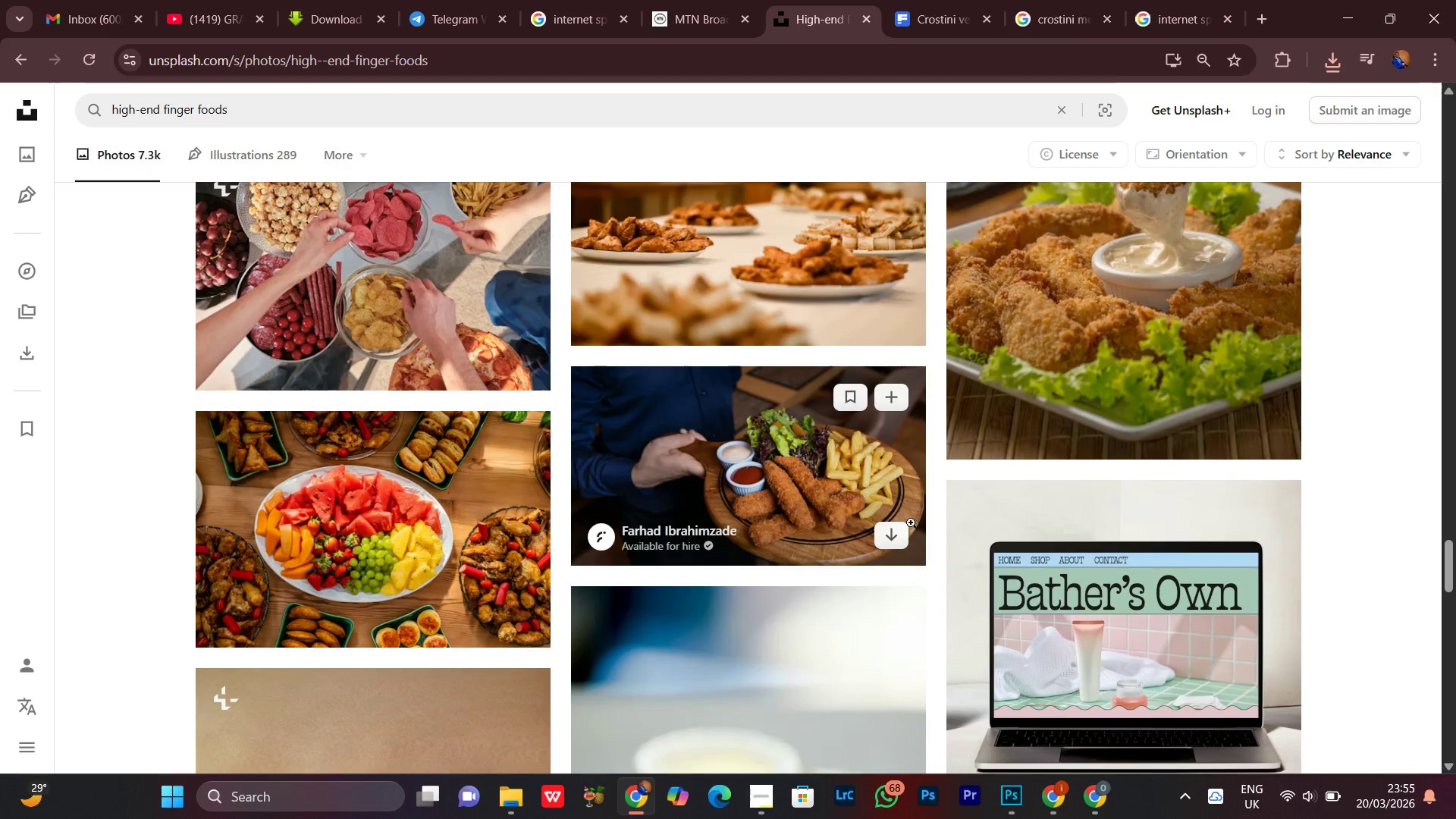 
left_click([898, 548])
 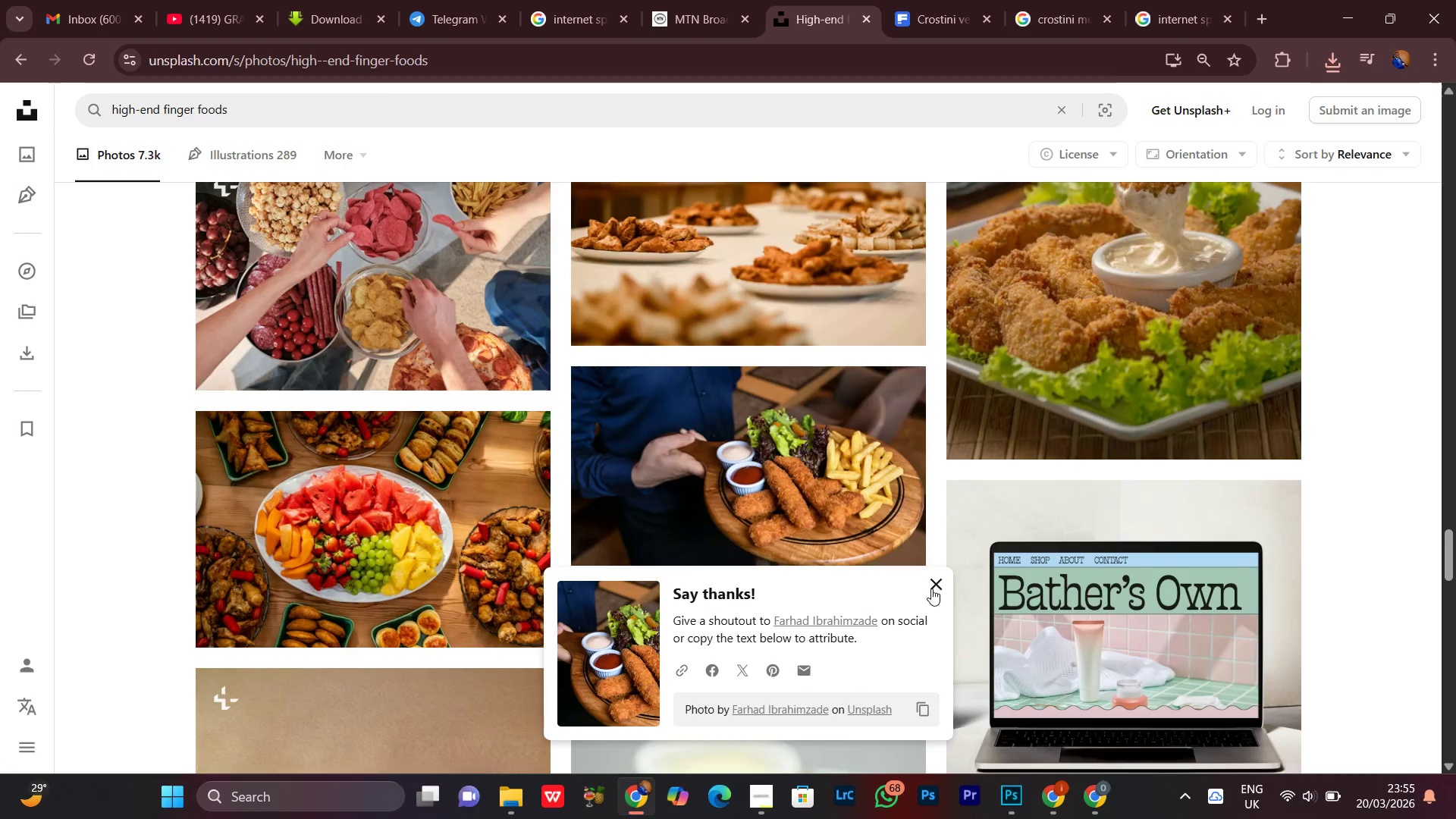 
scroll: coordinate [934, 554], scroll_direction: down, amount: 12.0
 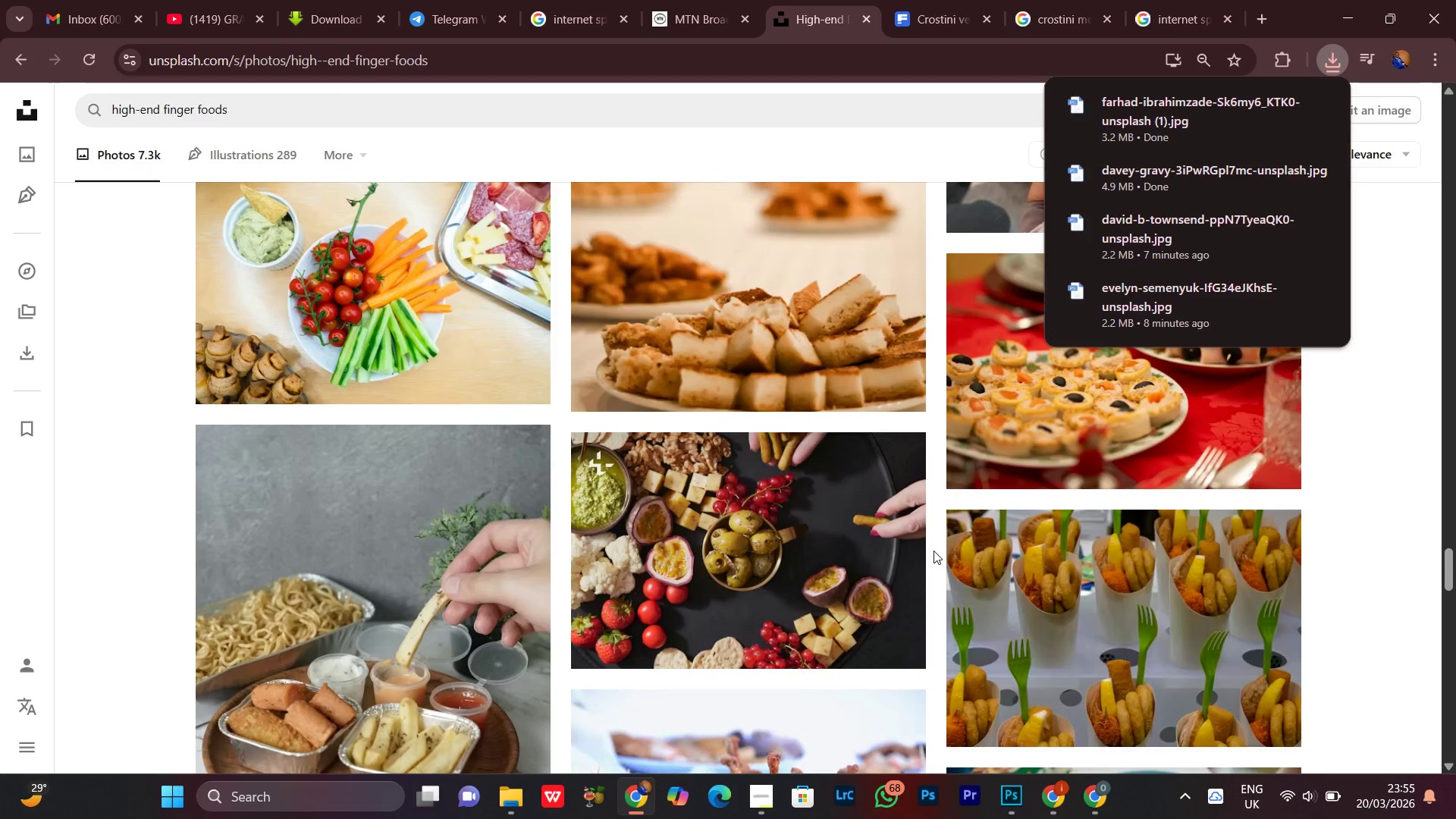 
wait(8.31)
 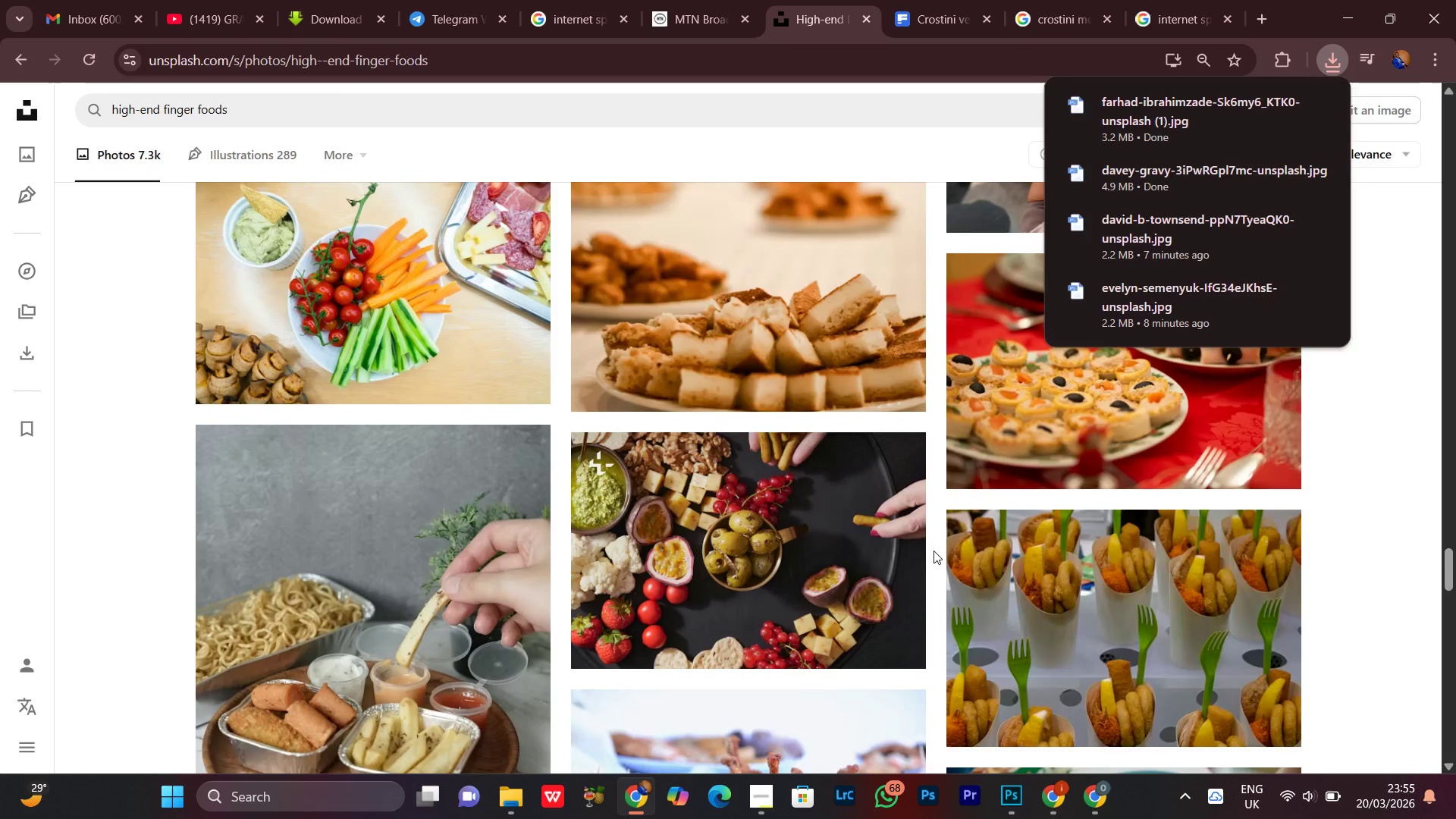 
scroll: coordinate [1364, 460], scroll_direction: down, amount: 8.0
 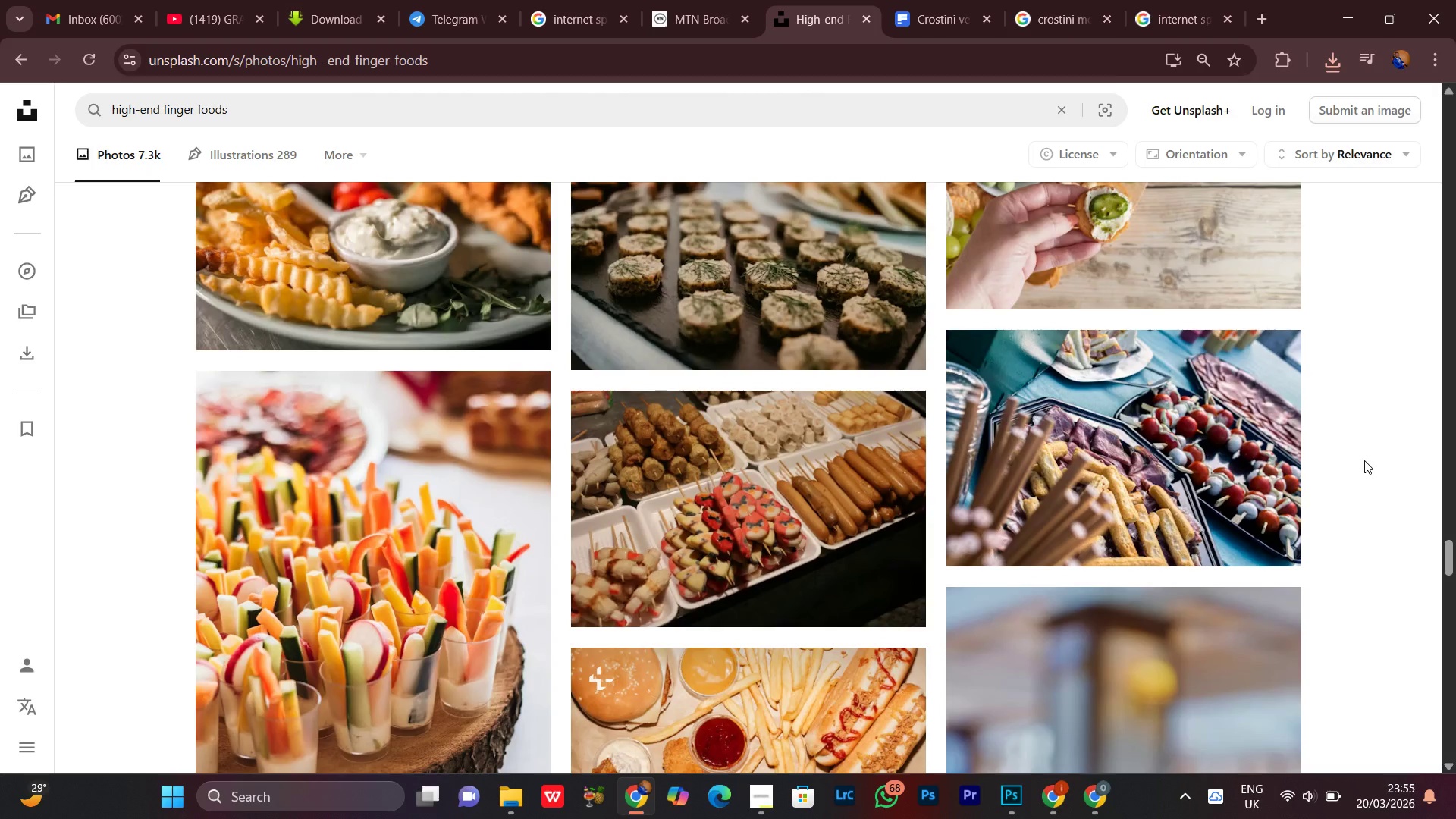 
scroll: coordinate [1364, 460], scroll_direction: down, amount: 10.0
 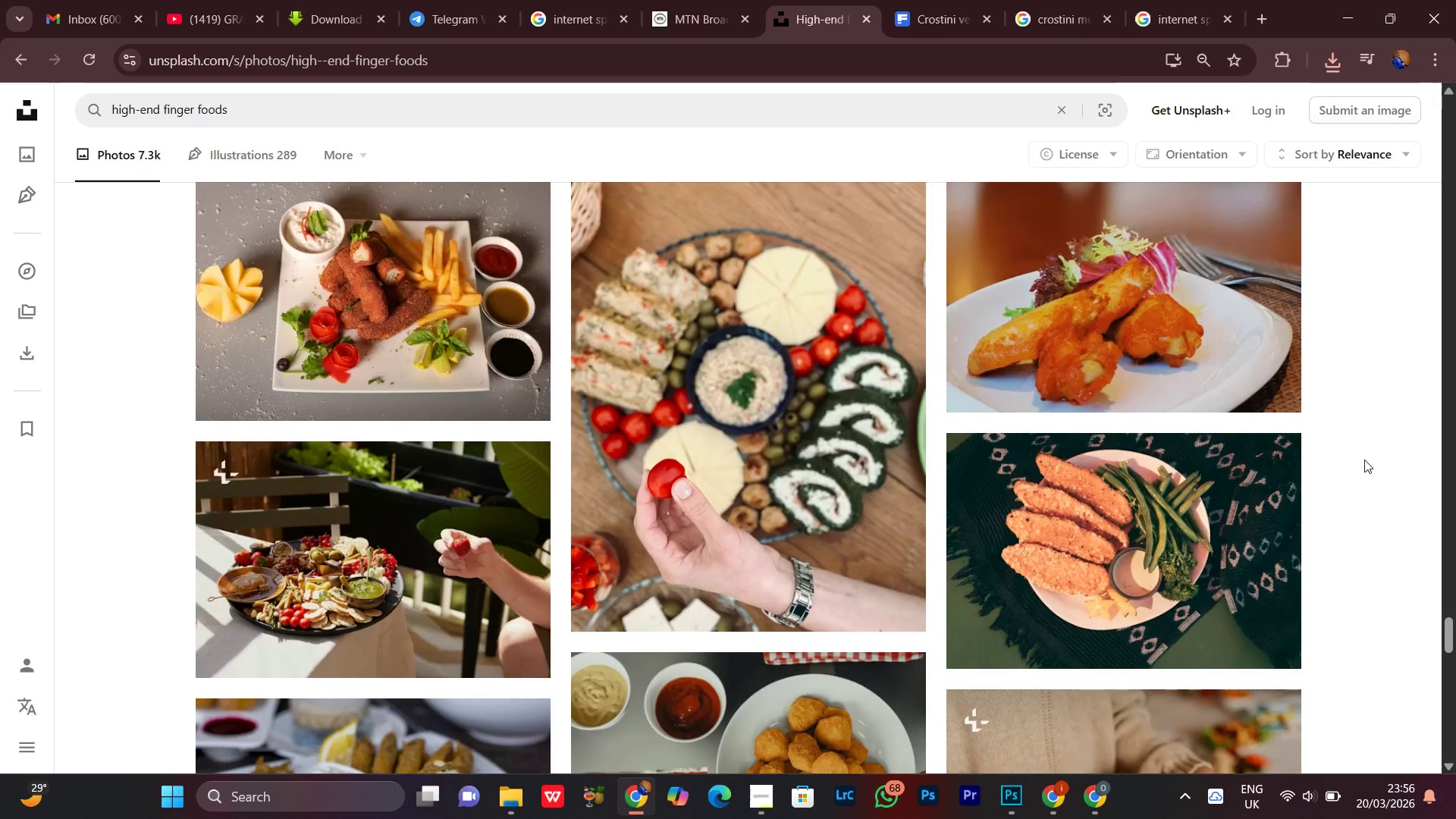 
scroll: coordinate [1364, 460], scroll_direction: down, amount: 2.0
 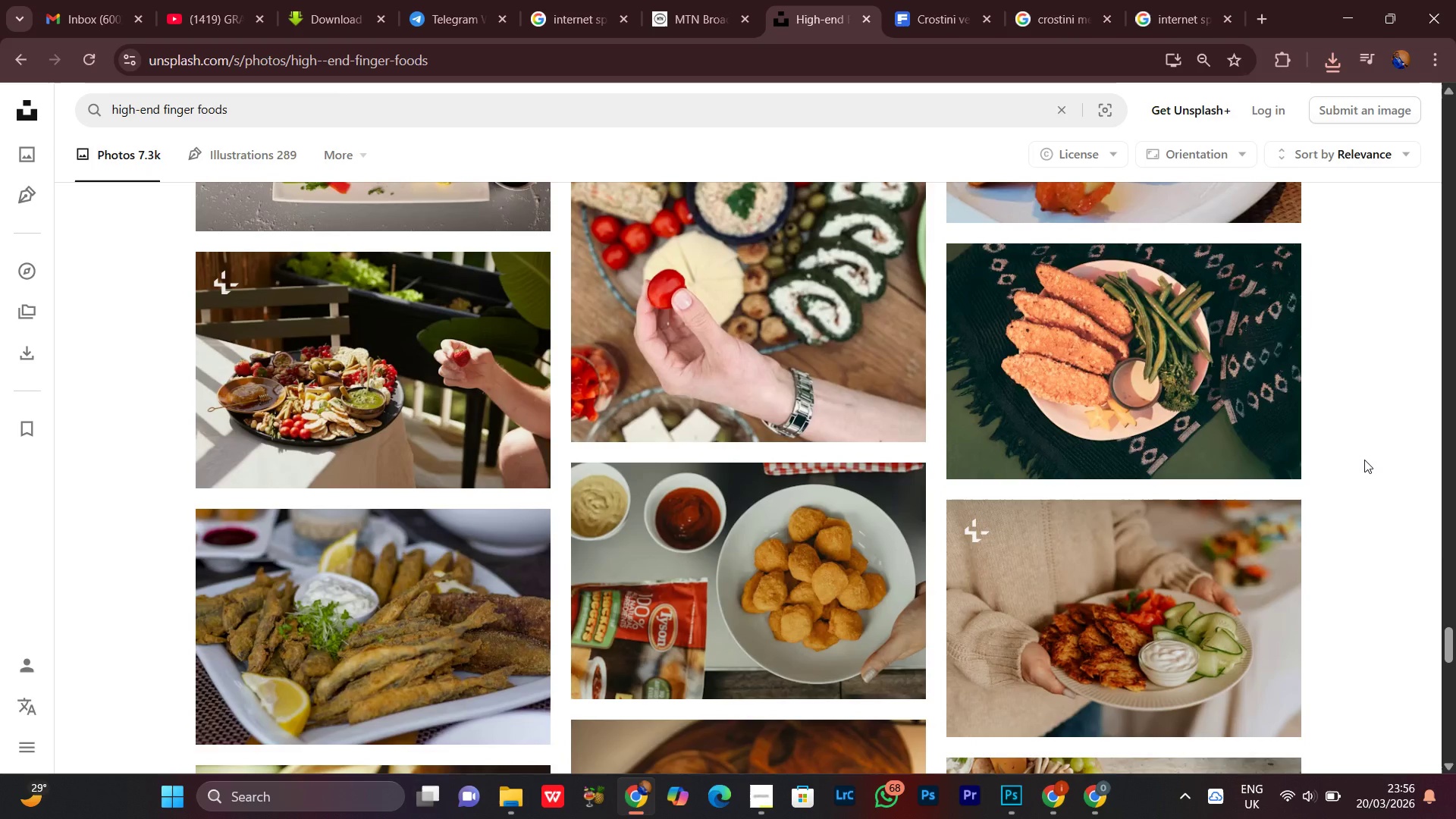 
wait(9.42)
 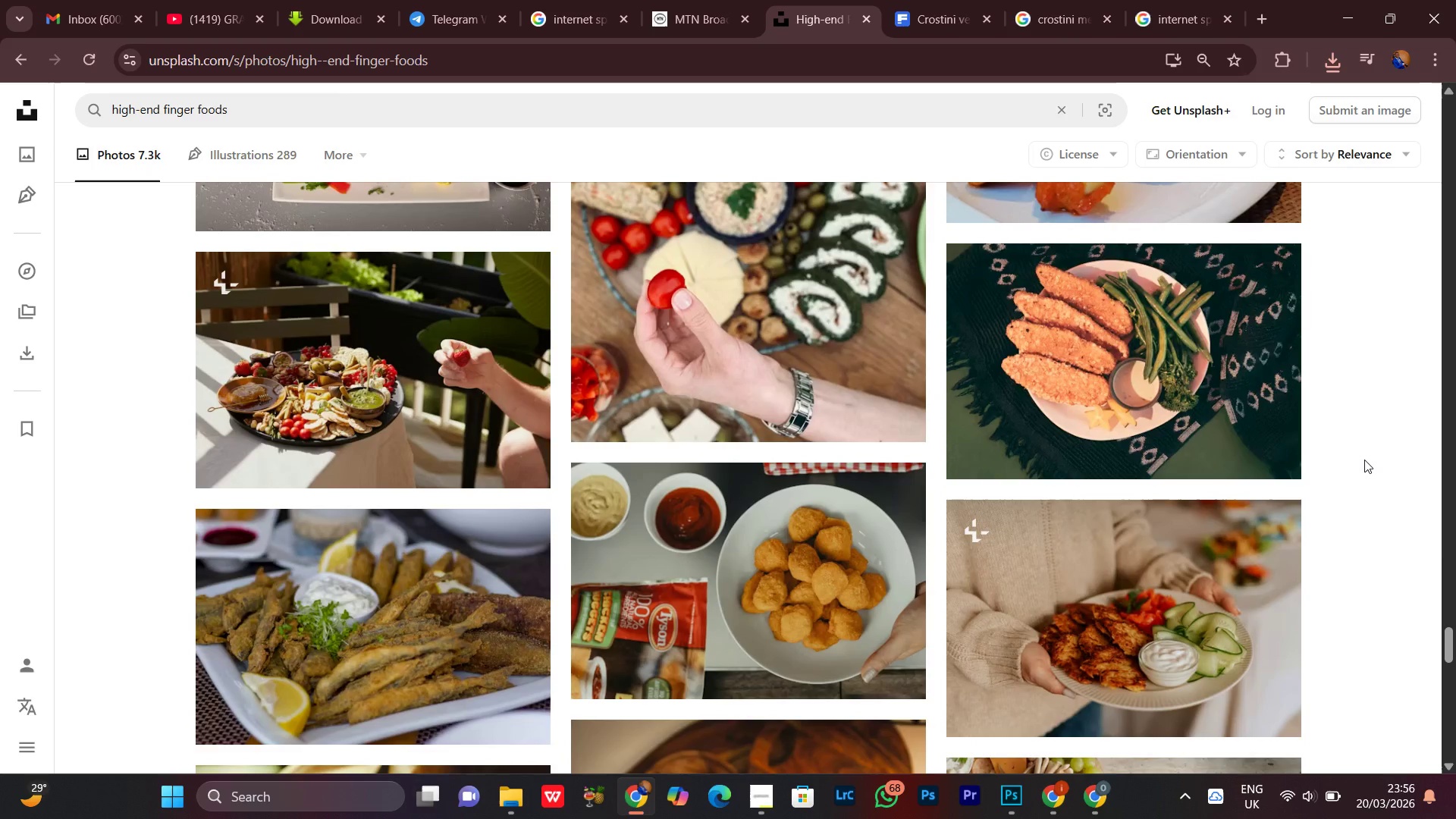 
scroll: coordinate [1455, 535], scroll_direction: down, amount: 7.0
 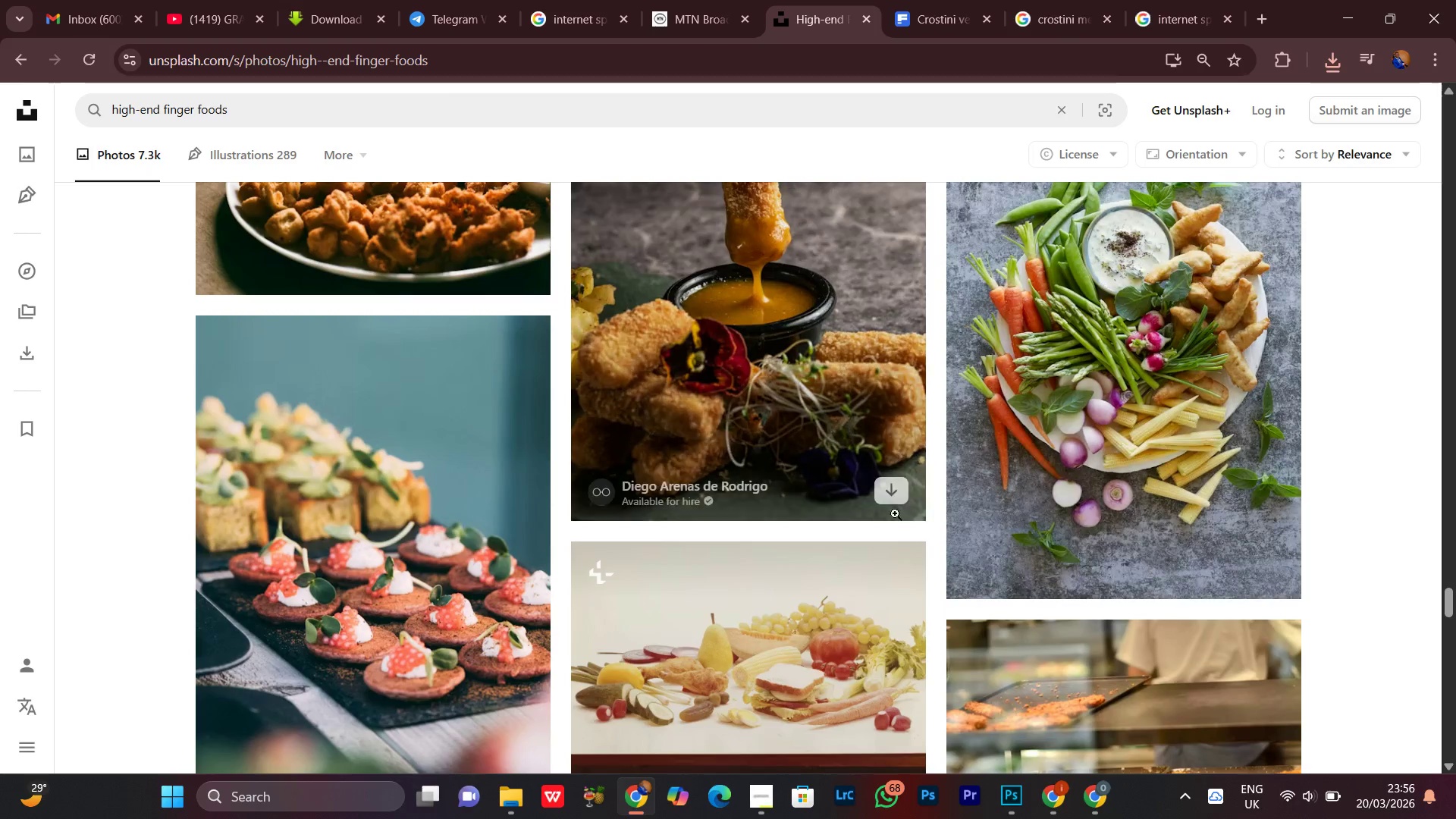 
left_click([882, 492])
 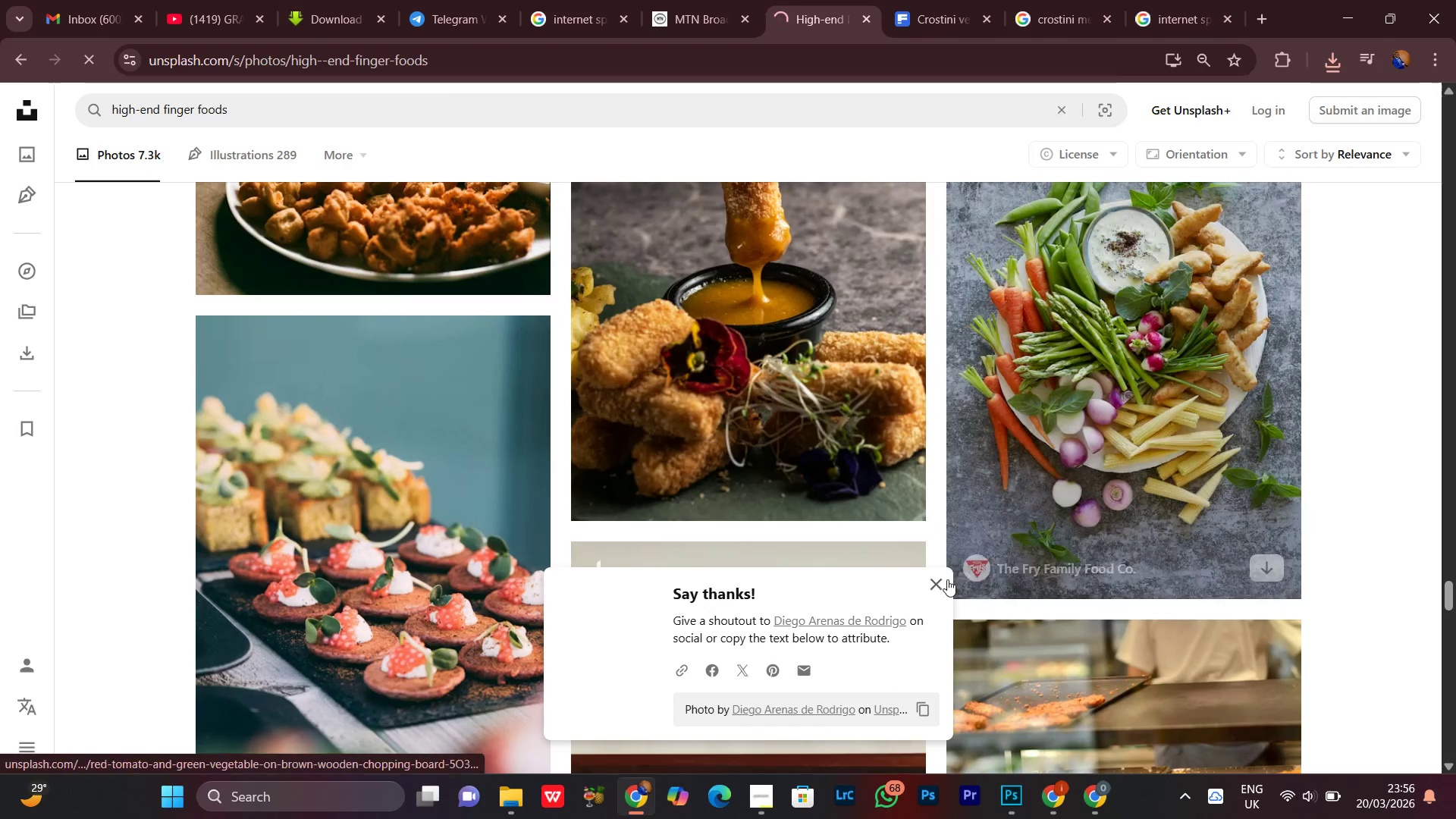 
left_click([932, 585])
 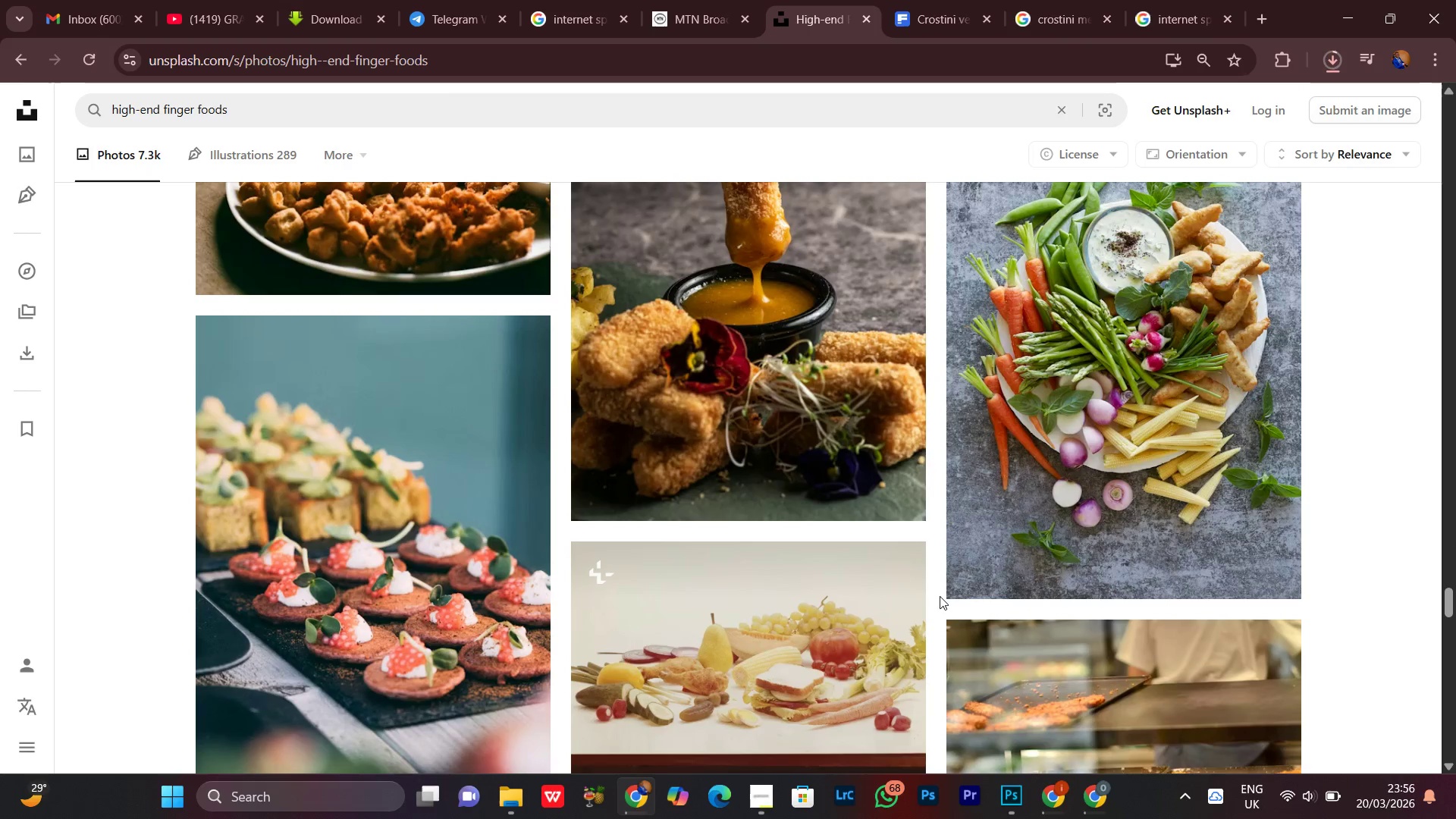 
scroll: coordinate [928, 563], scroll_direction: down, amount: 12.0
 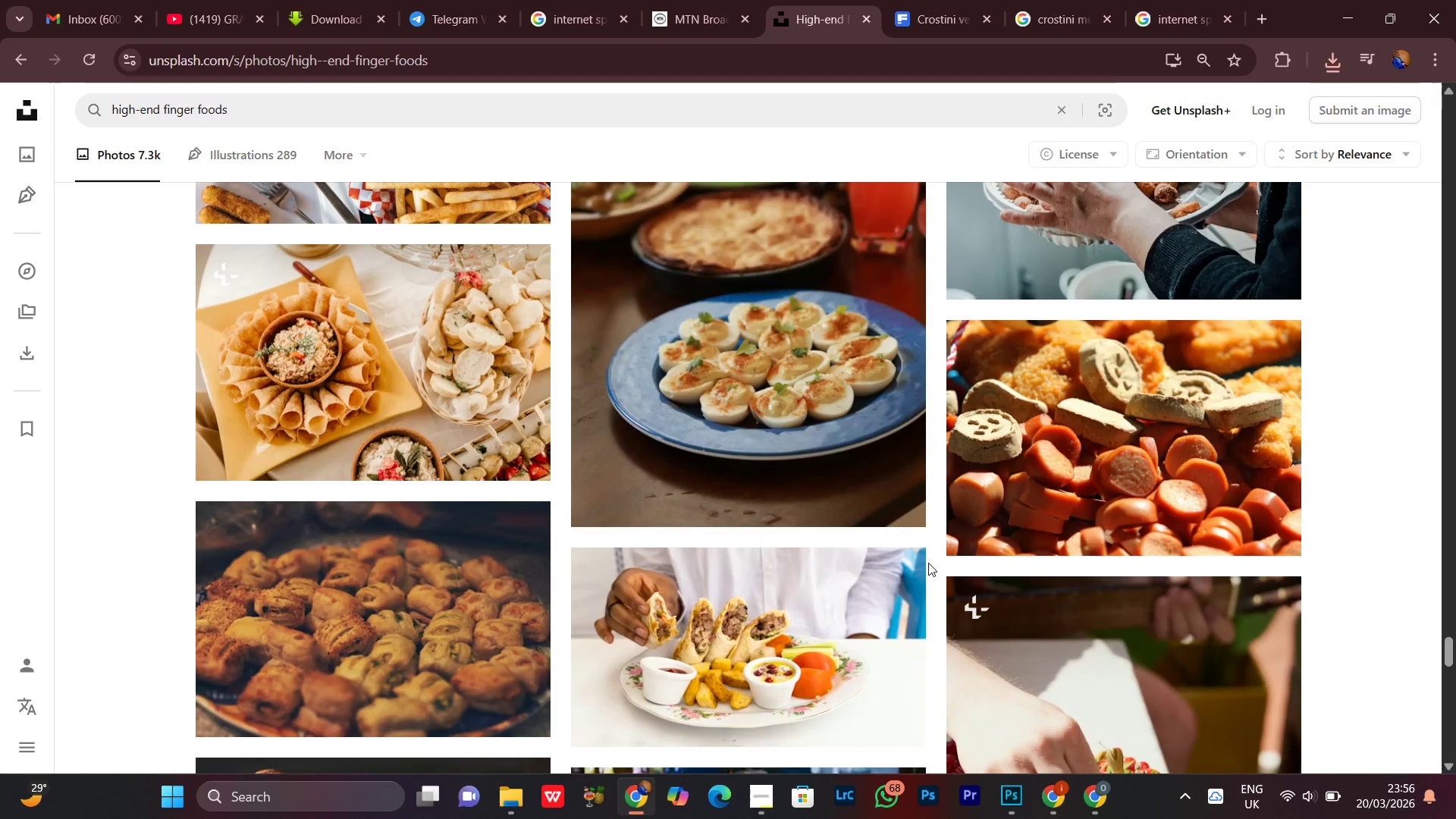 
scroll: coordinate [927, 559], scroll_direction: down, amount: 11.0
 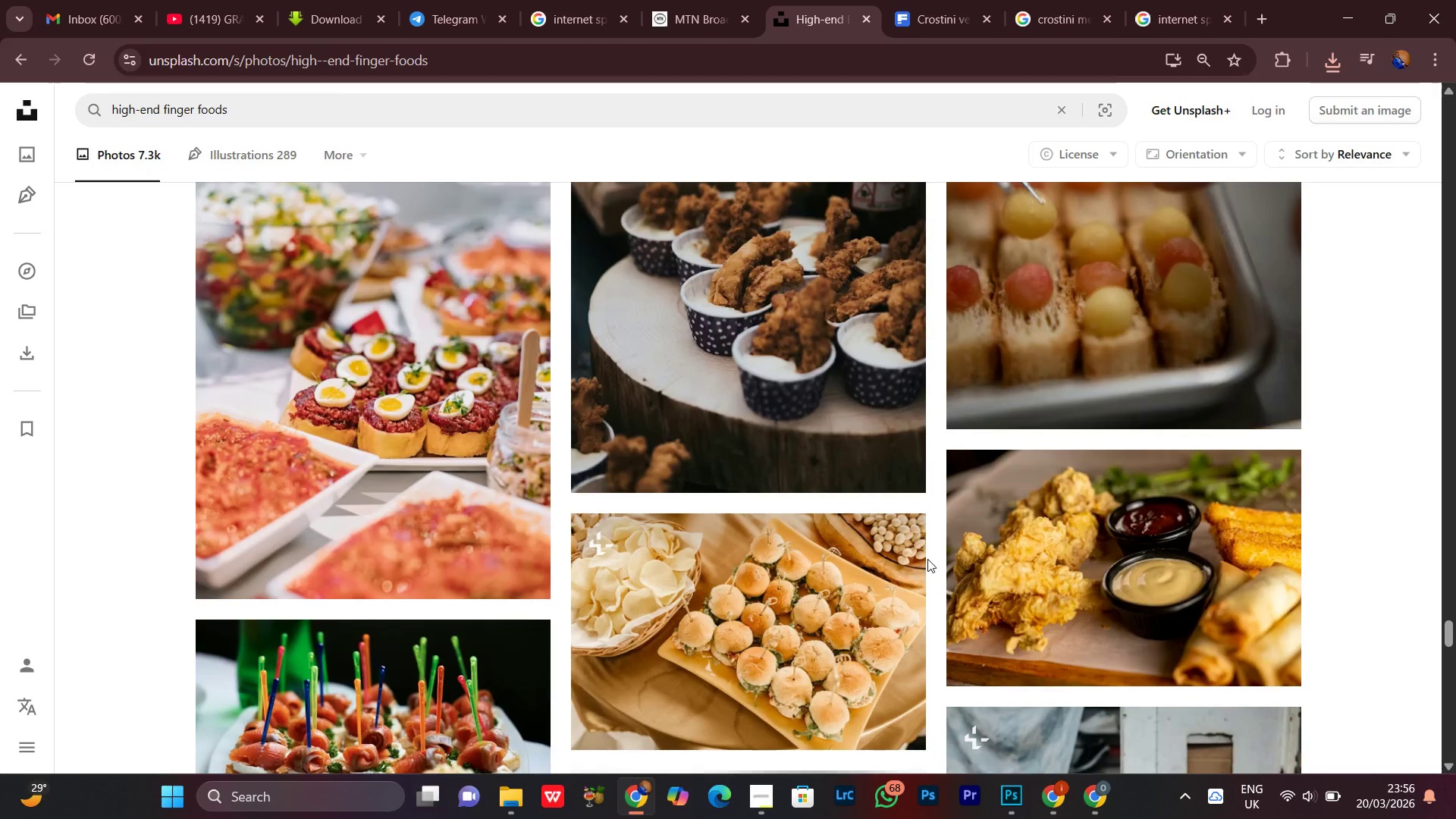 
scroll: coordinate [931, 555], scroll_direction: down, amount: 6.0
 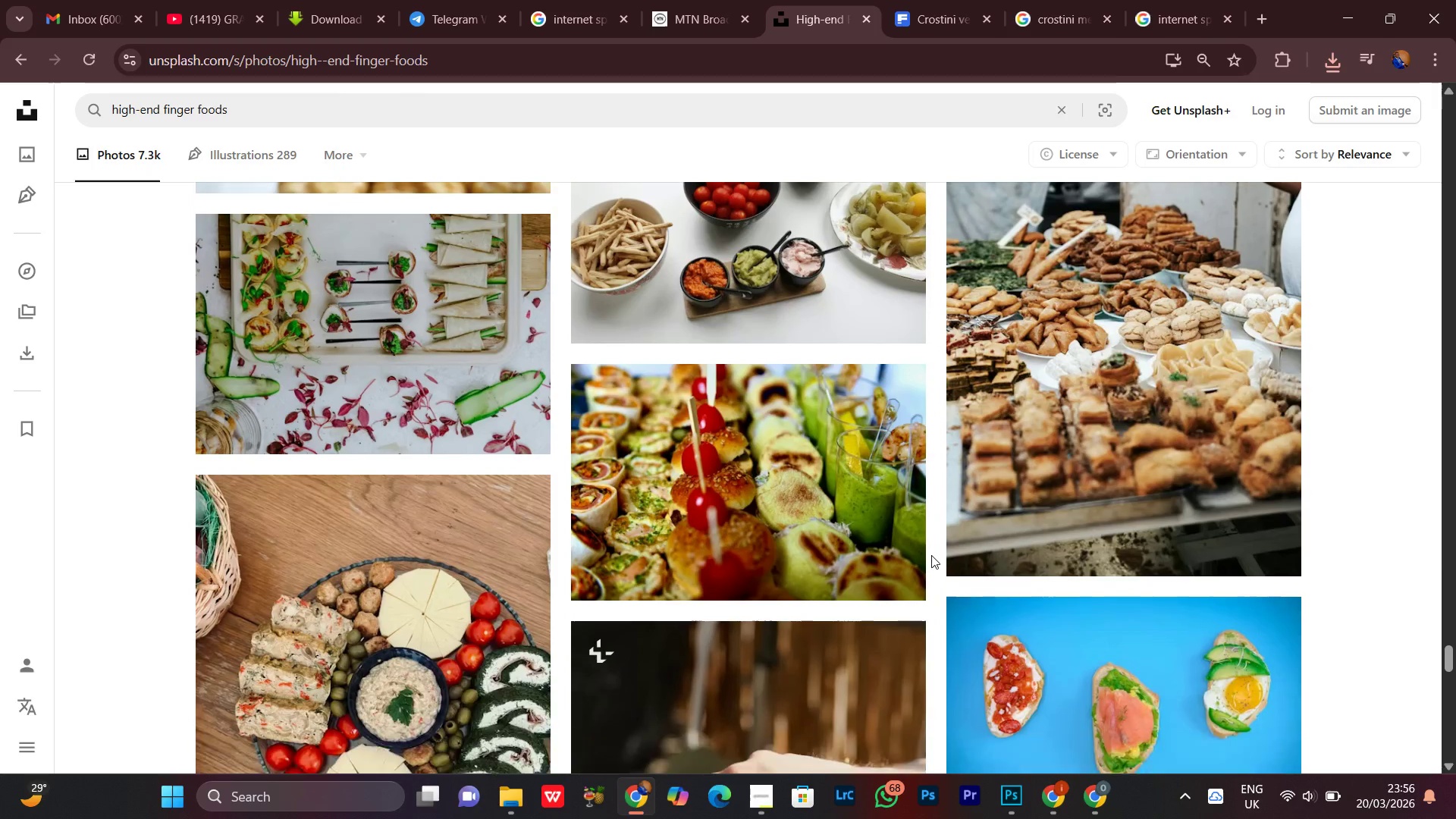 
mouse_move([934, 569])
 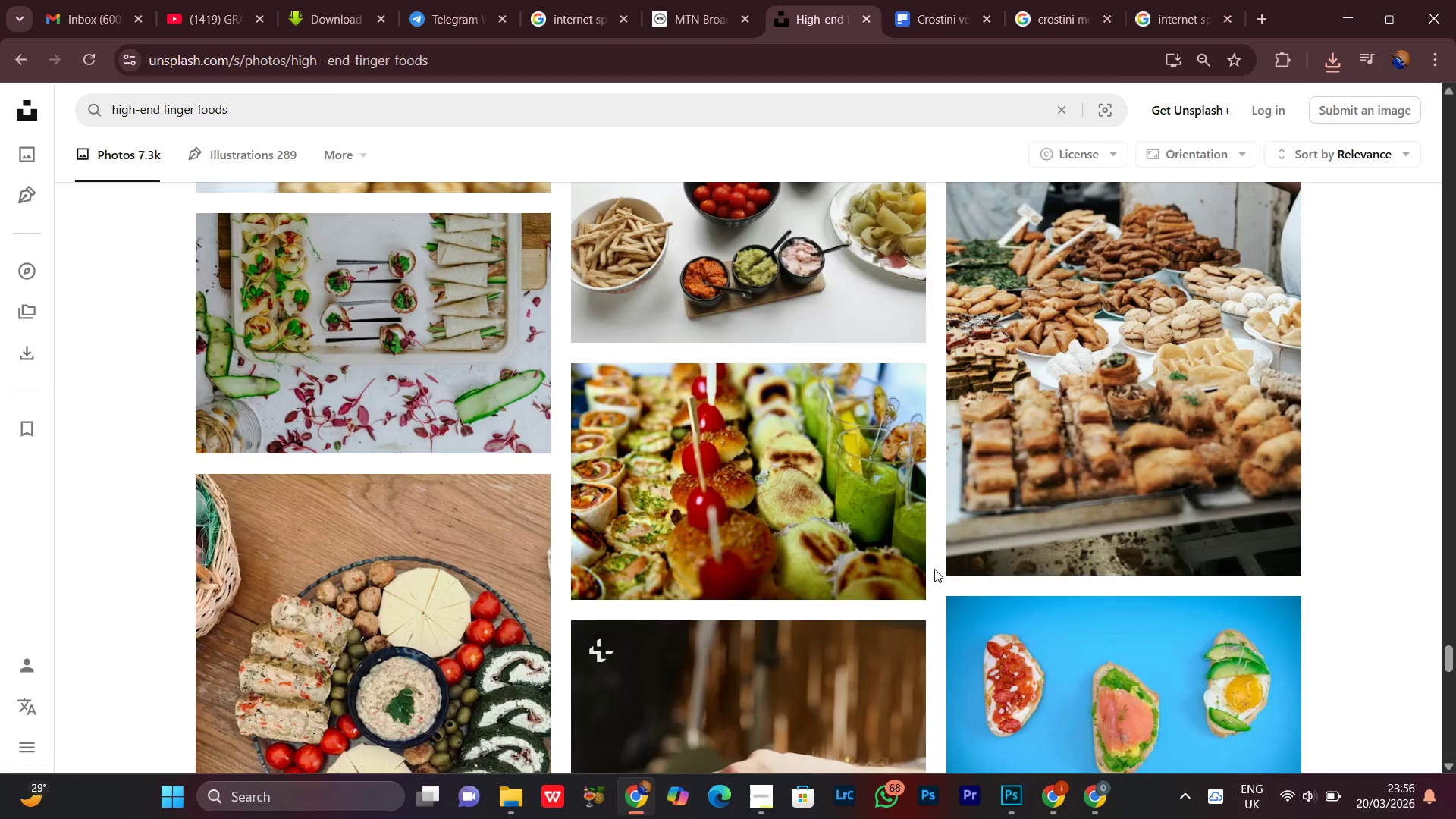 
scroll: coordinate [935, 570], scroll_direction: down, amount: 17.0
 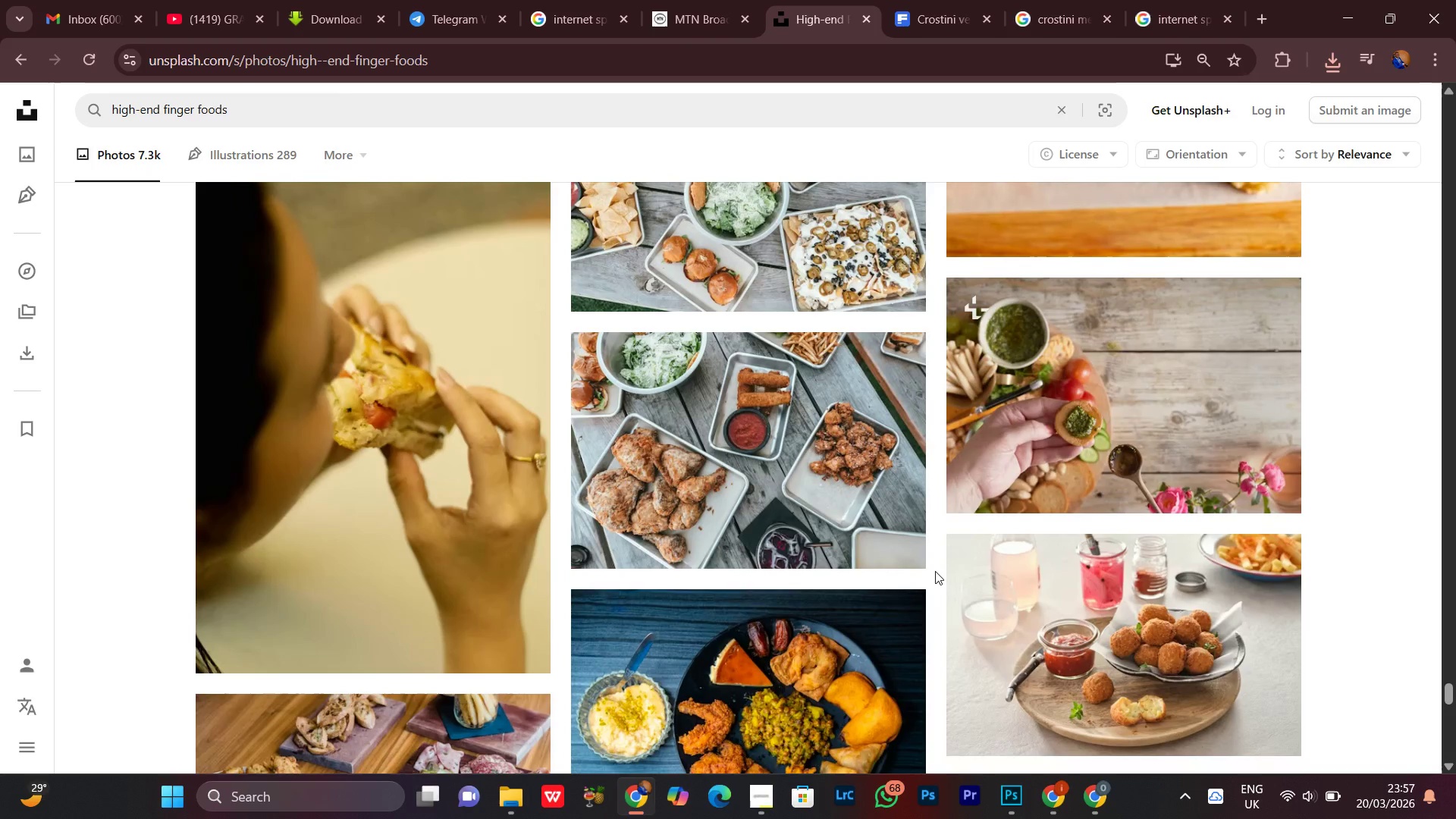 
scroll: coordinate [935, 571], scroll_direction: up, amount: 2.0
 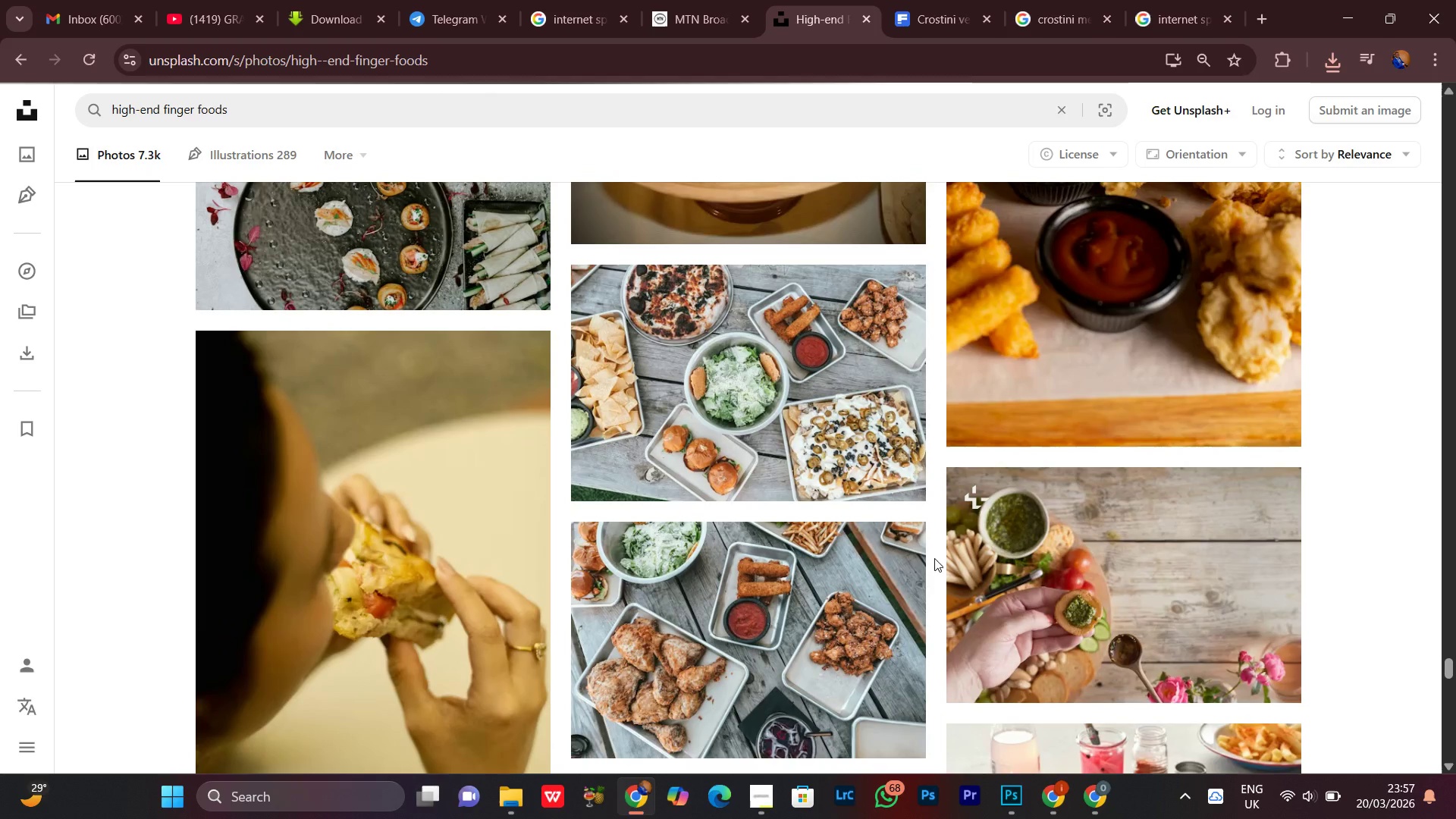 
mouse_move([954, 571])
 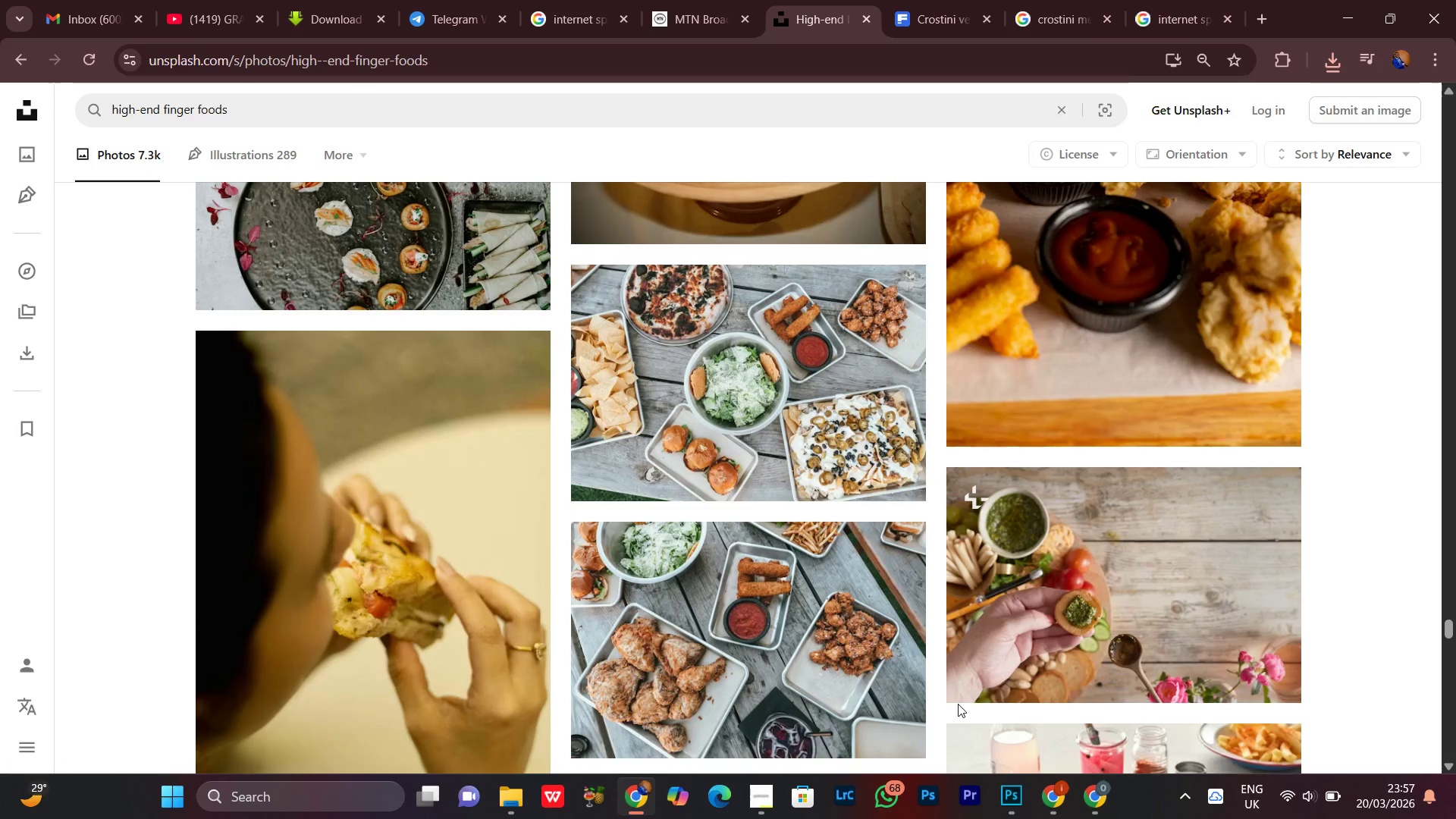 
wait(10.45)
 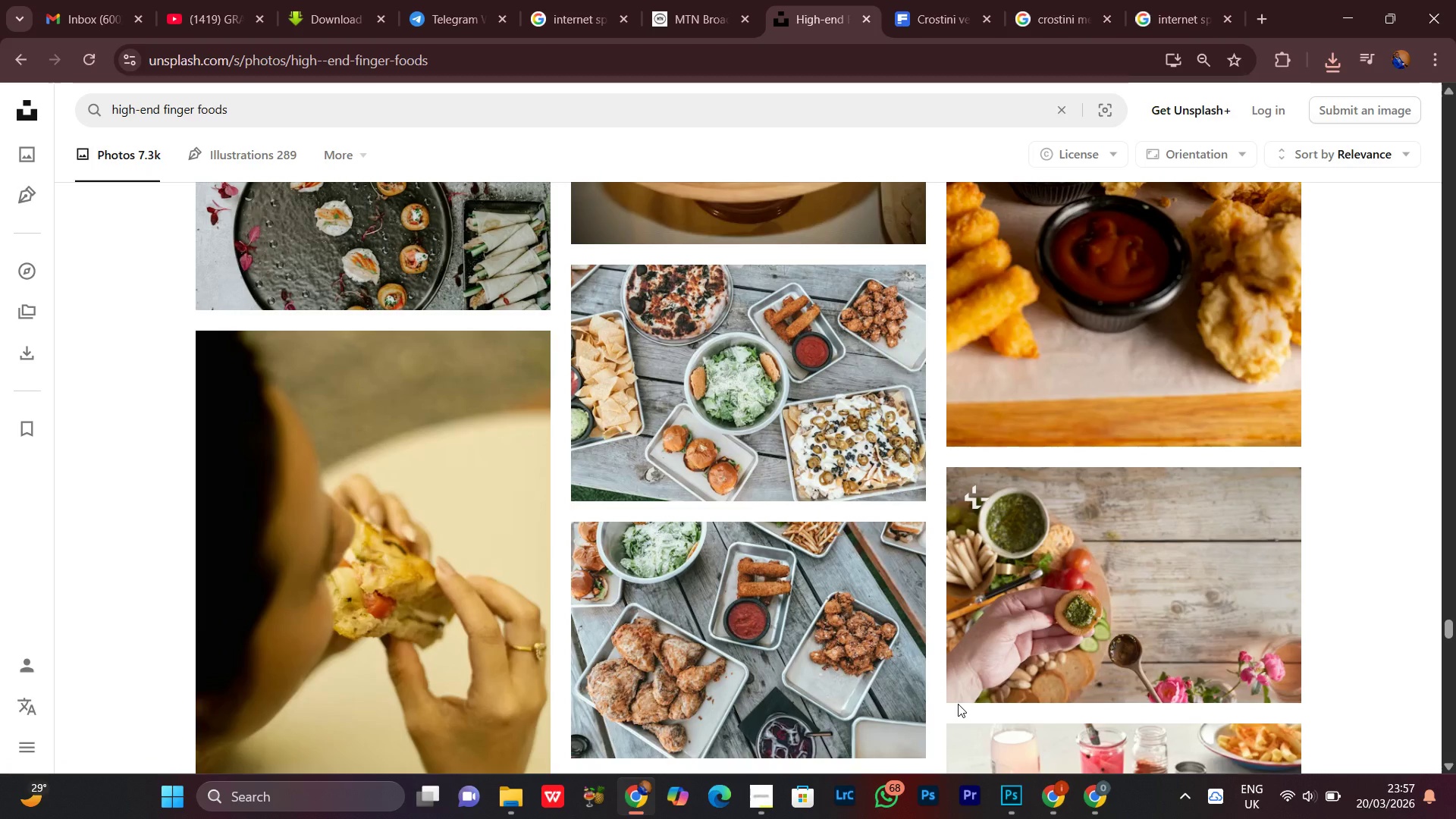 
scroll: coordinate [952, 651], scroll_direction: down, amount: 7.0
 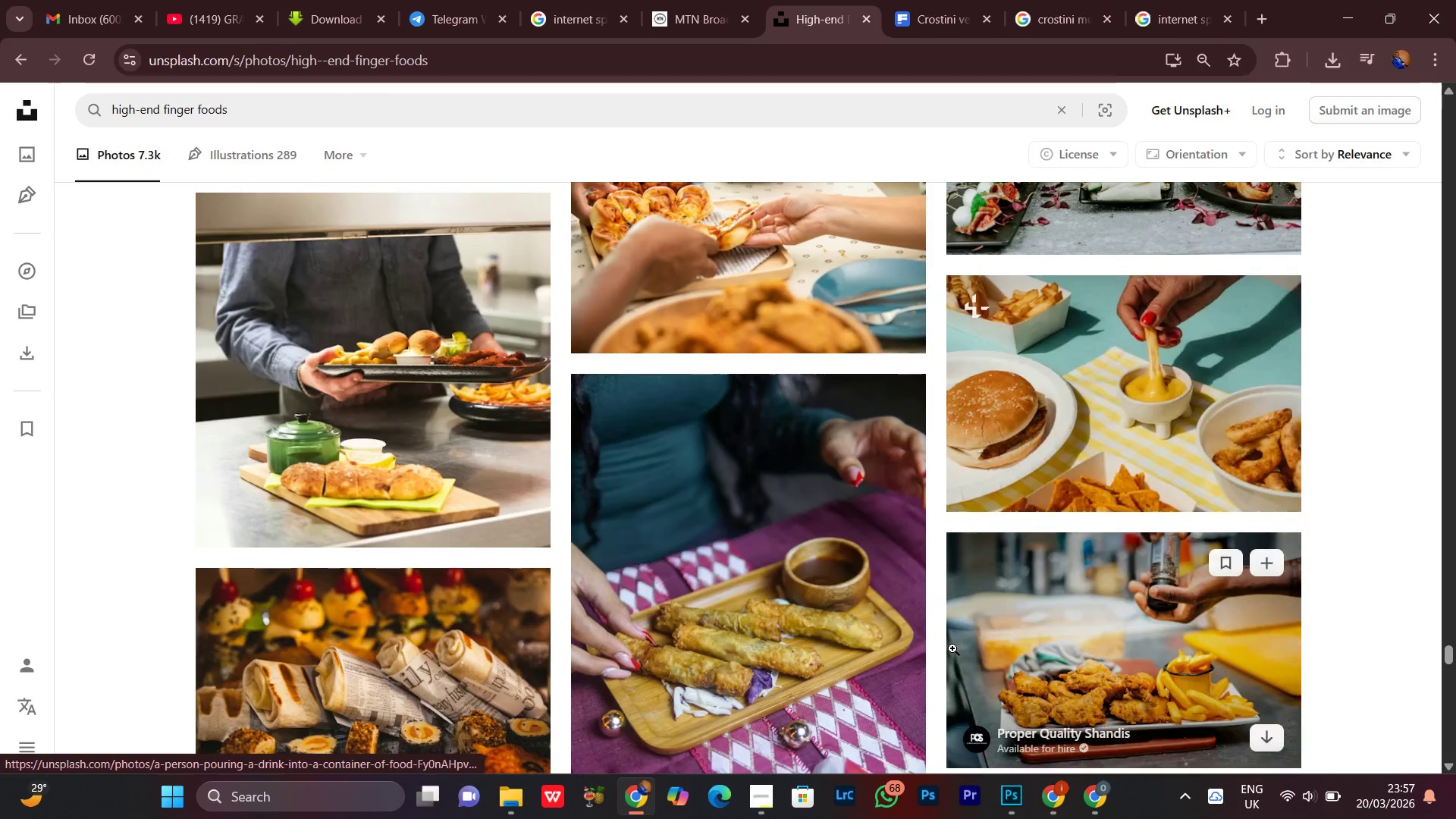 
scroll: coordinate [952, 638], scroll_direction: down, amount: 11.0
 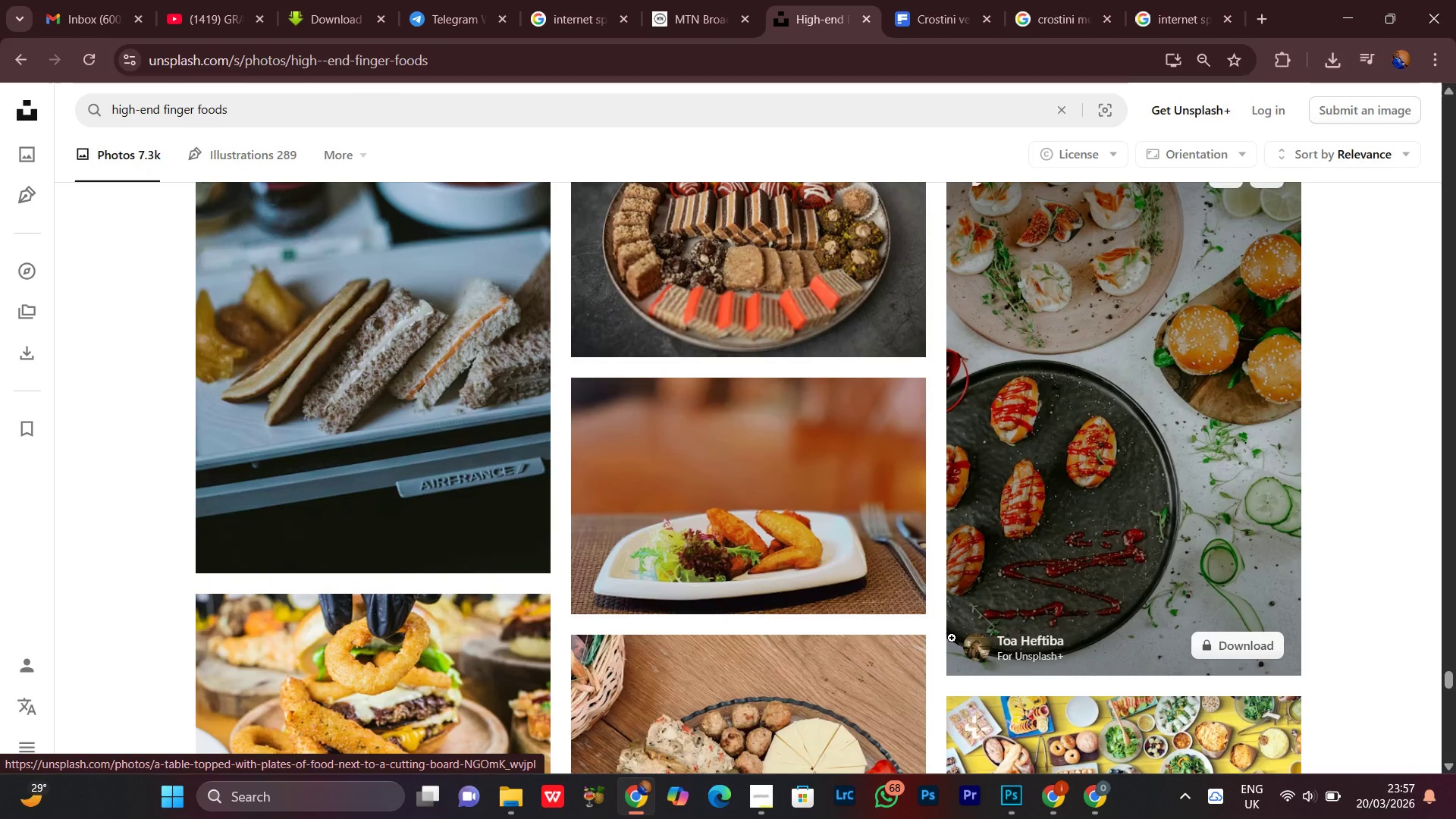 
scroll: coordinate [952, 635], scroll_direction: down, amount: 4.0
 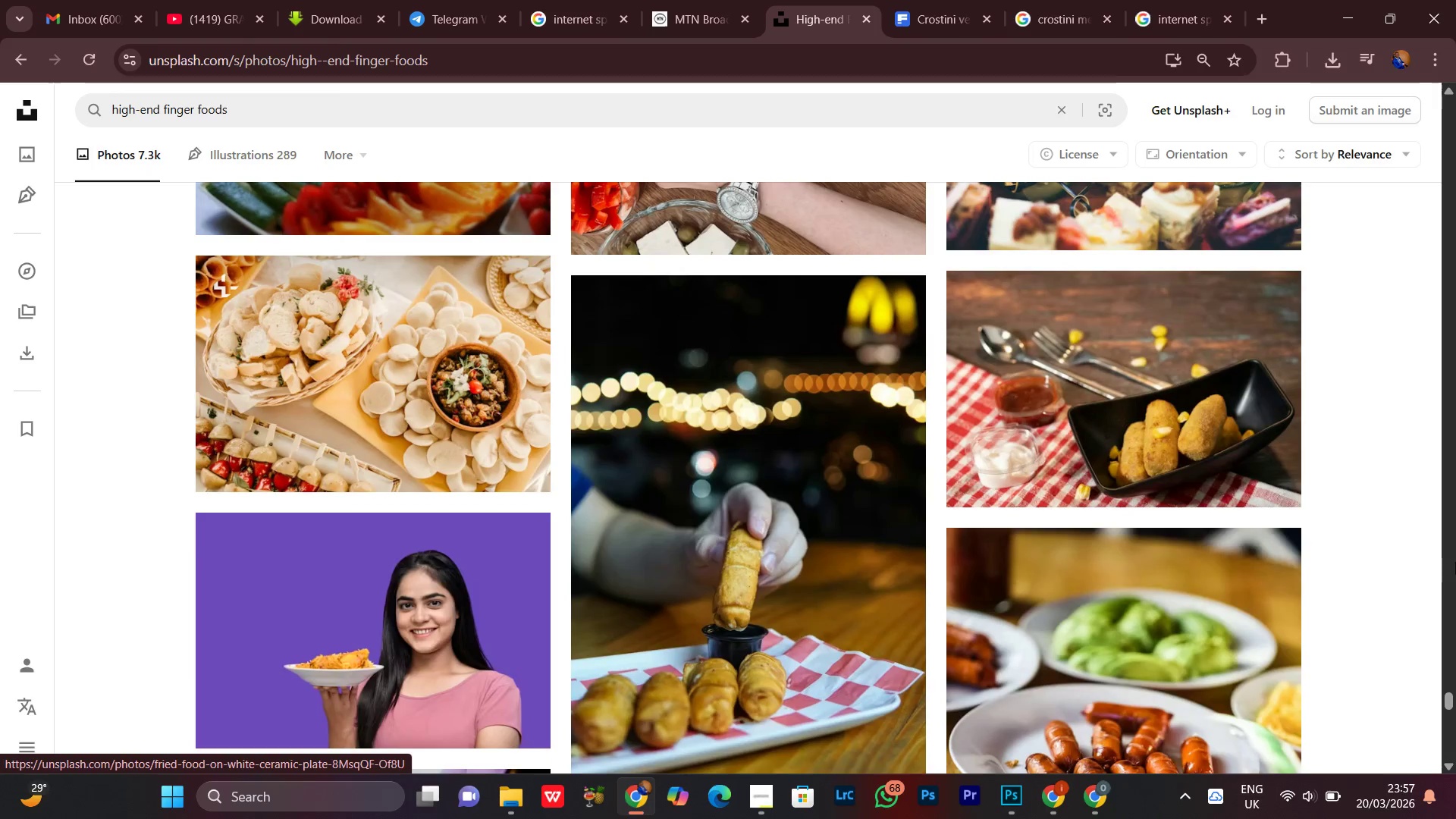 
scroll: coordinate [1432, 576], scroll_direction: up, amount: 3.0
 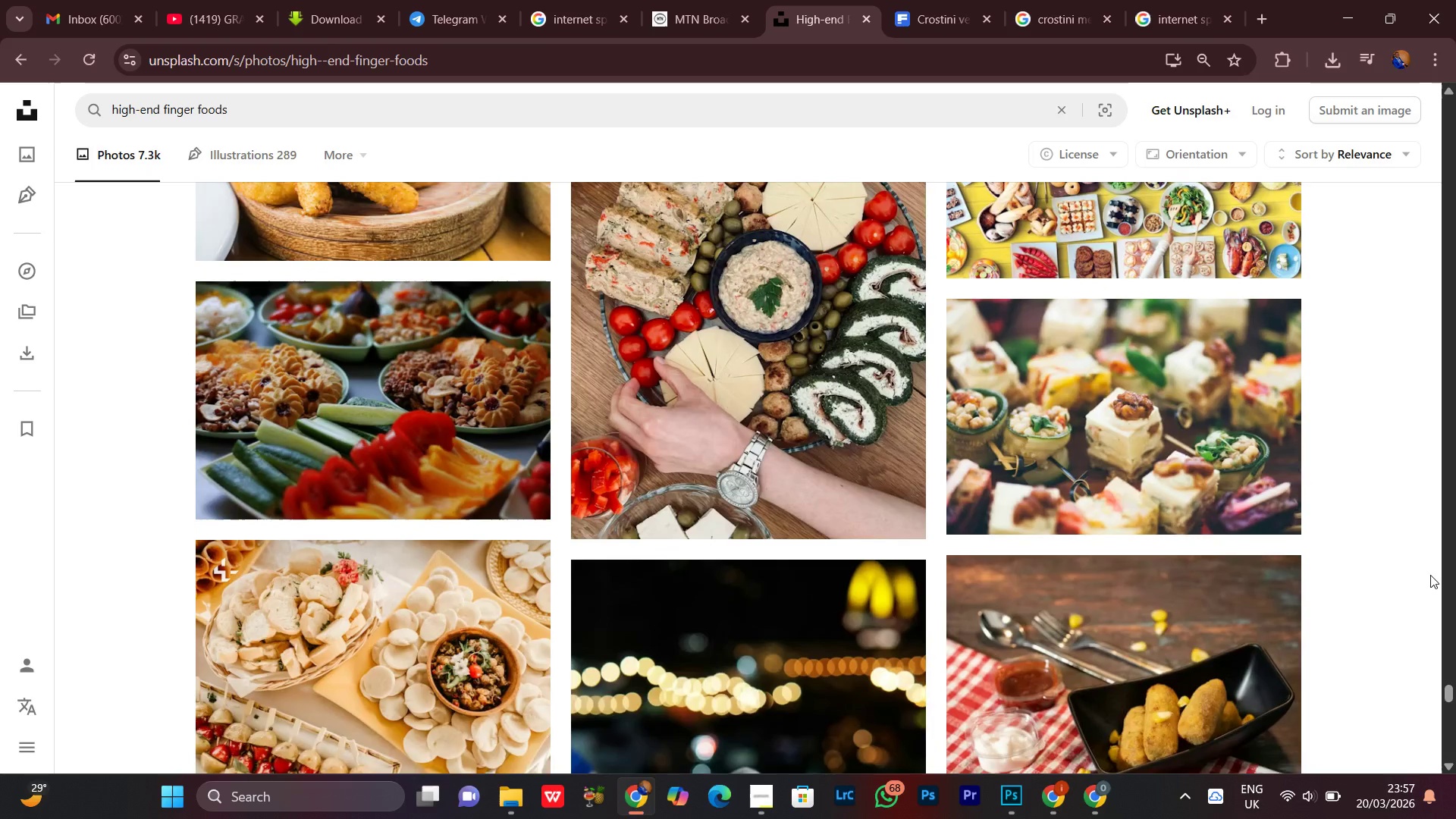 
scroll: coordinate [1411, 592], scroll_direction: down, amount: 10.0
 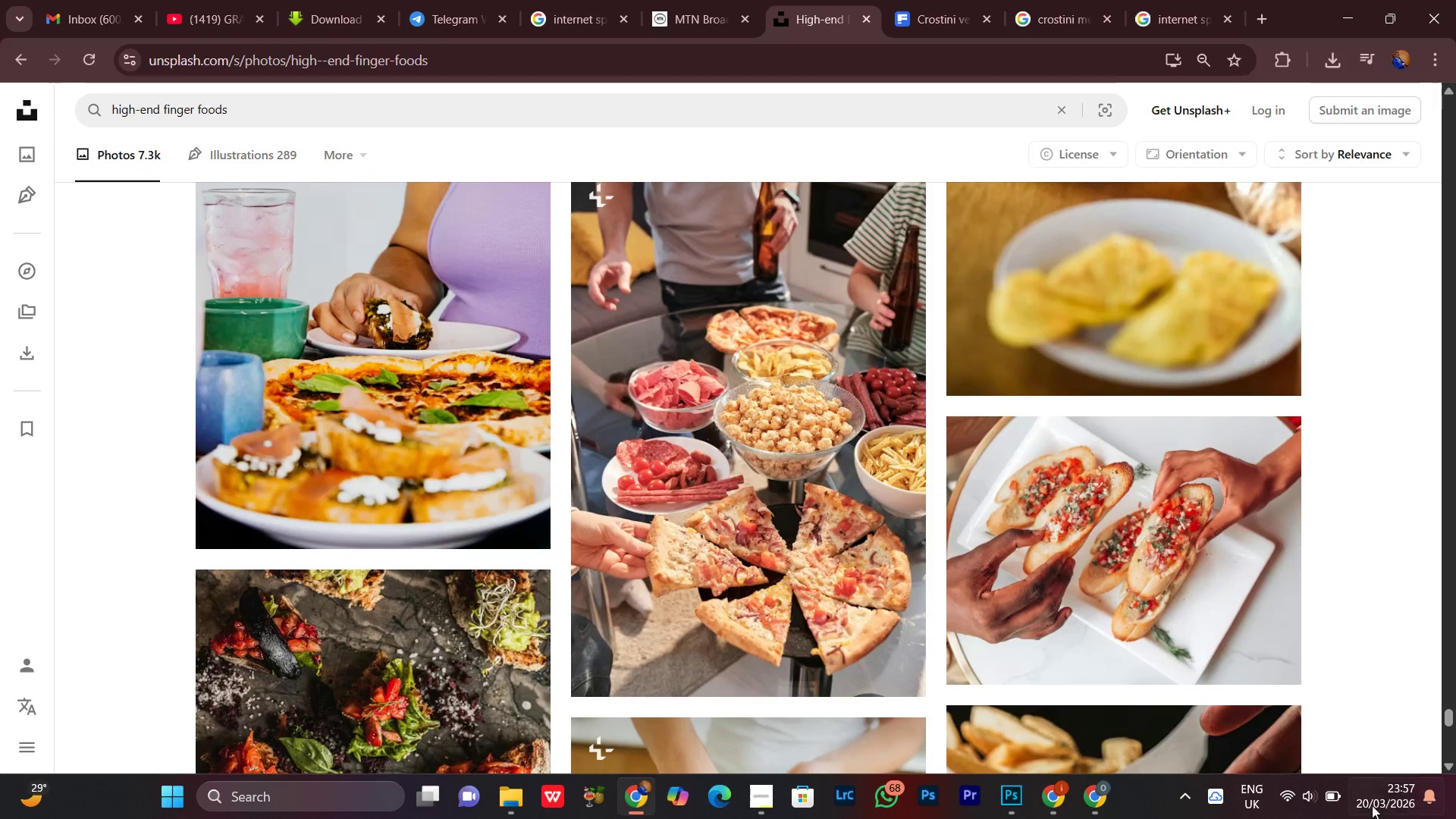 
mouse_move([1335, 775])
 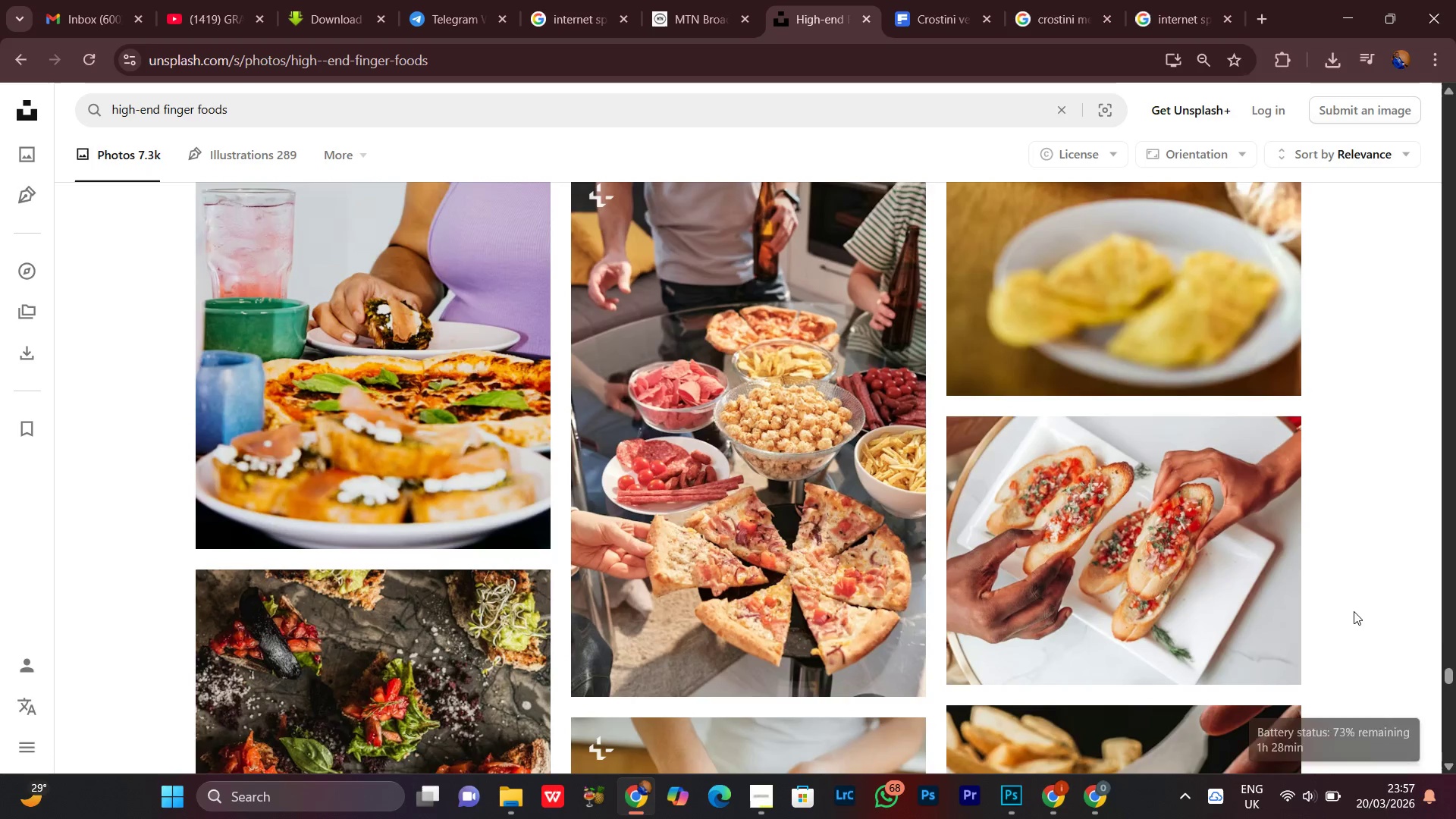 
scroll: coordinate [1367, 585], scroll_direction: down, amount: 9.0
 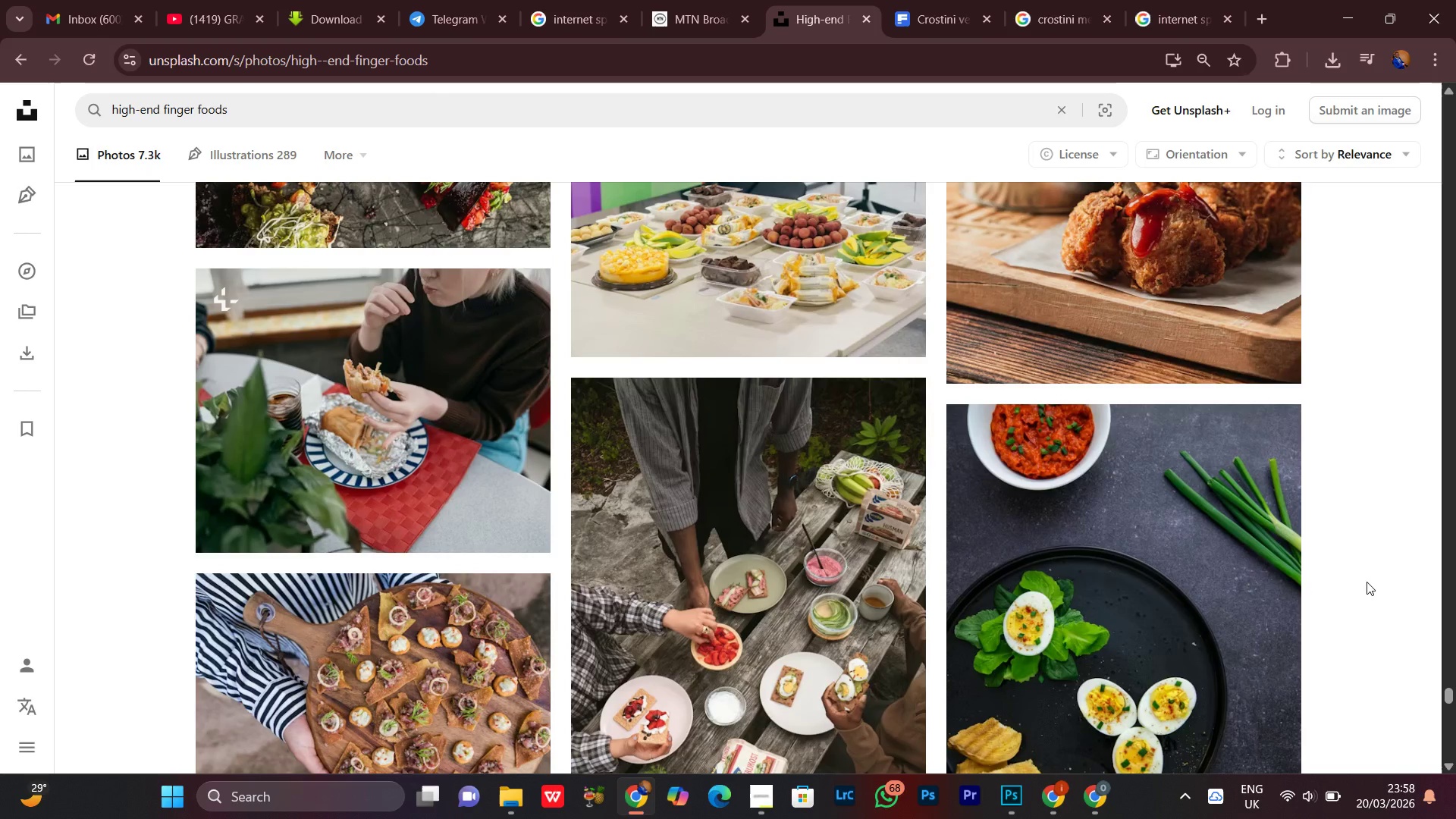 
middle_click([1367, 582])
 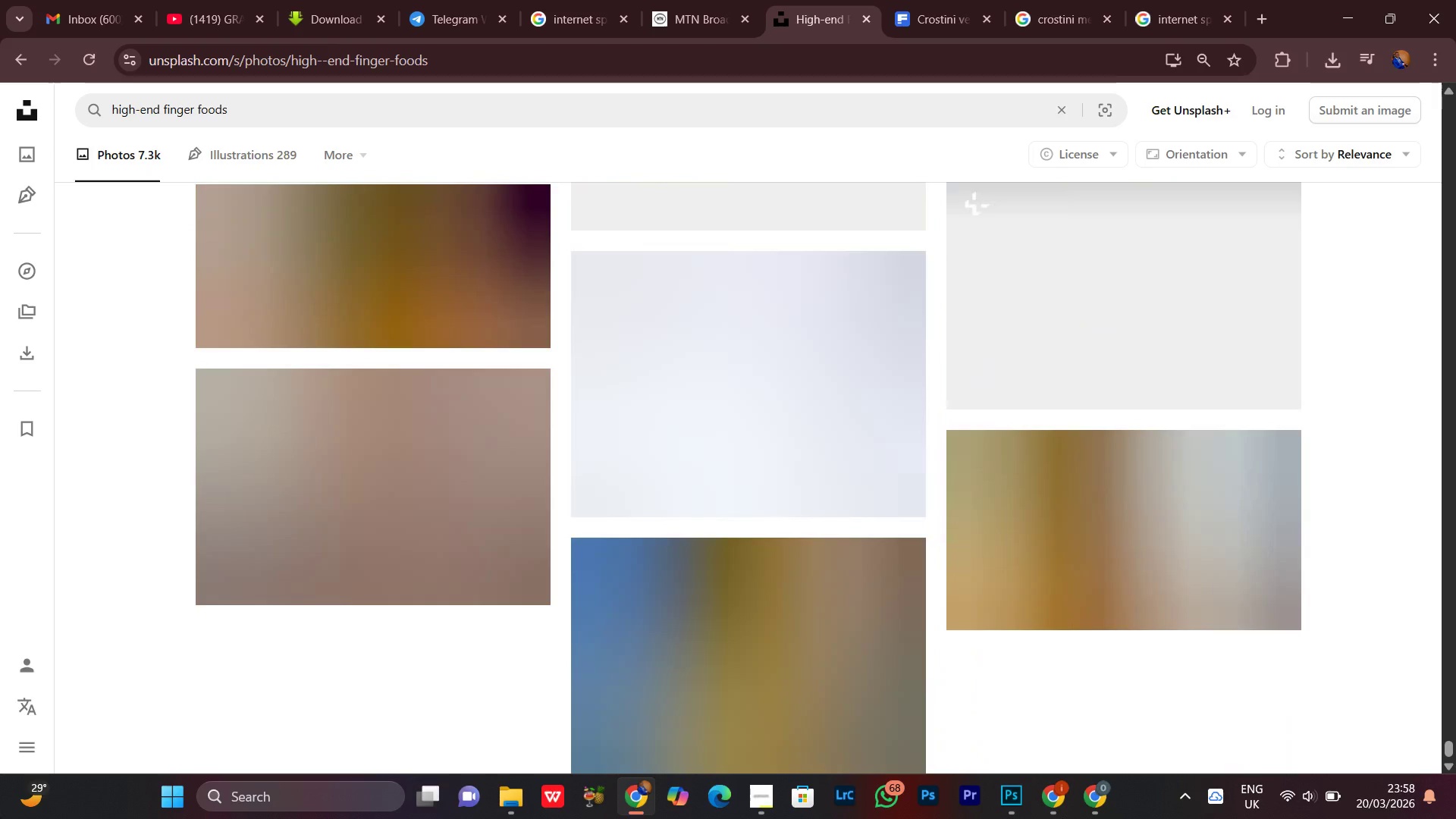 
left_click([0, 818])
 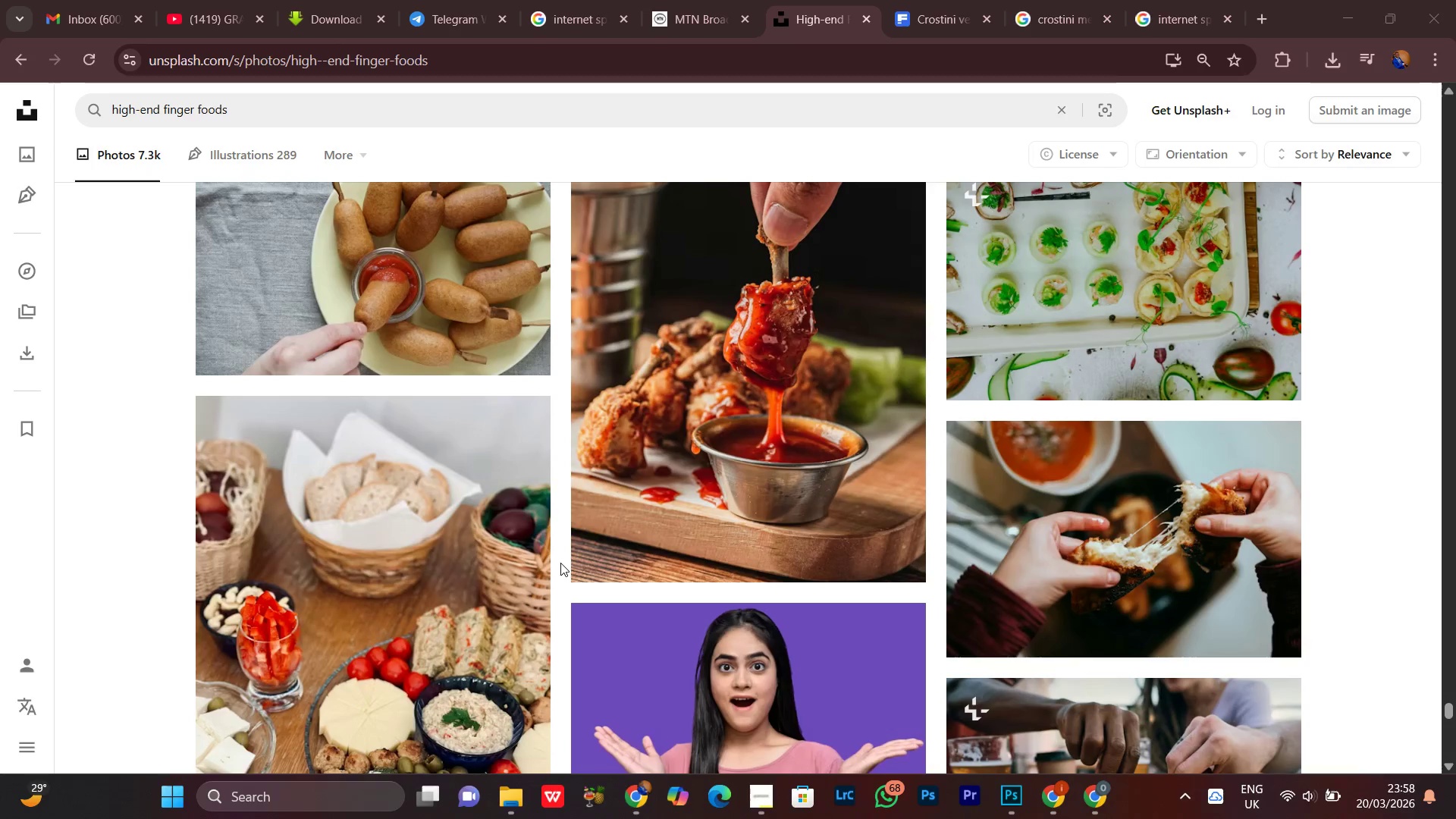 
mouse_move([588, 458])
 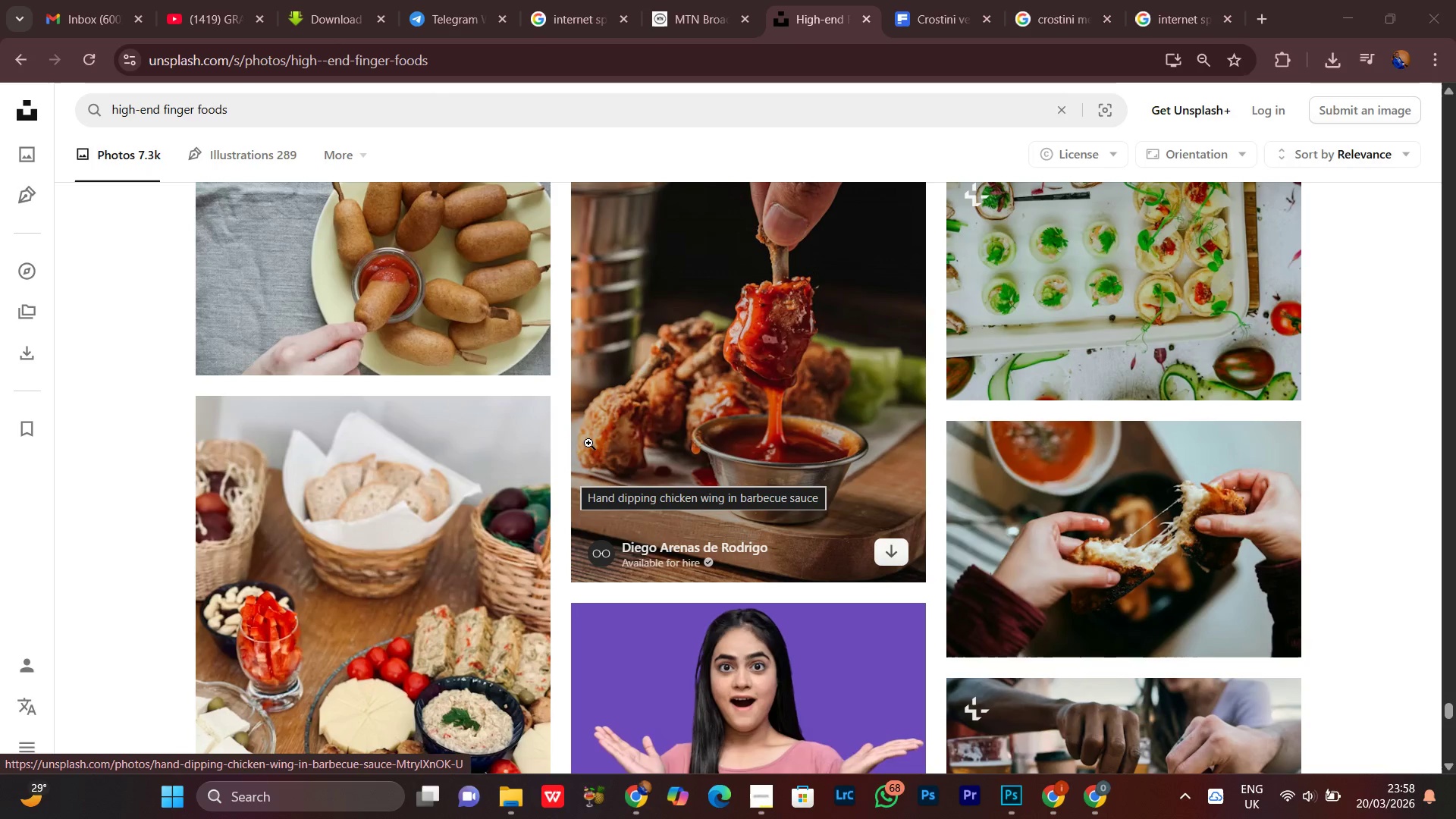 
scroll: coordinate [706, 511], scroll_direction: down, amount: 12.0
 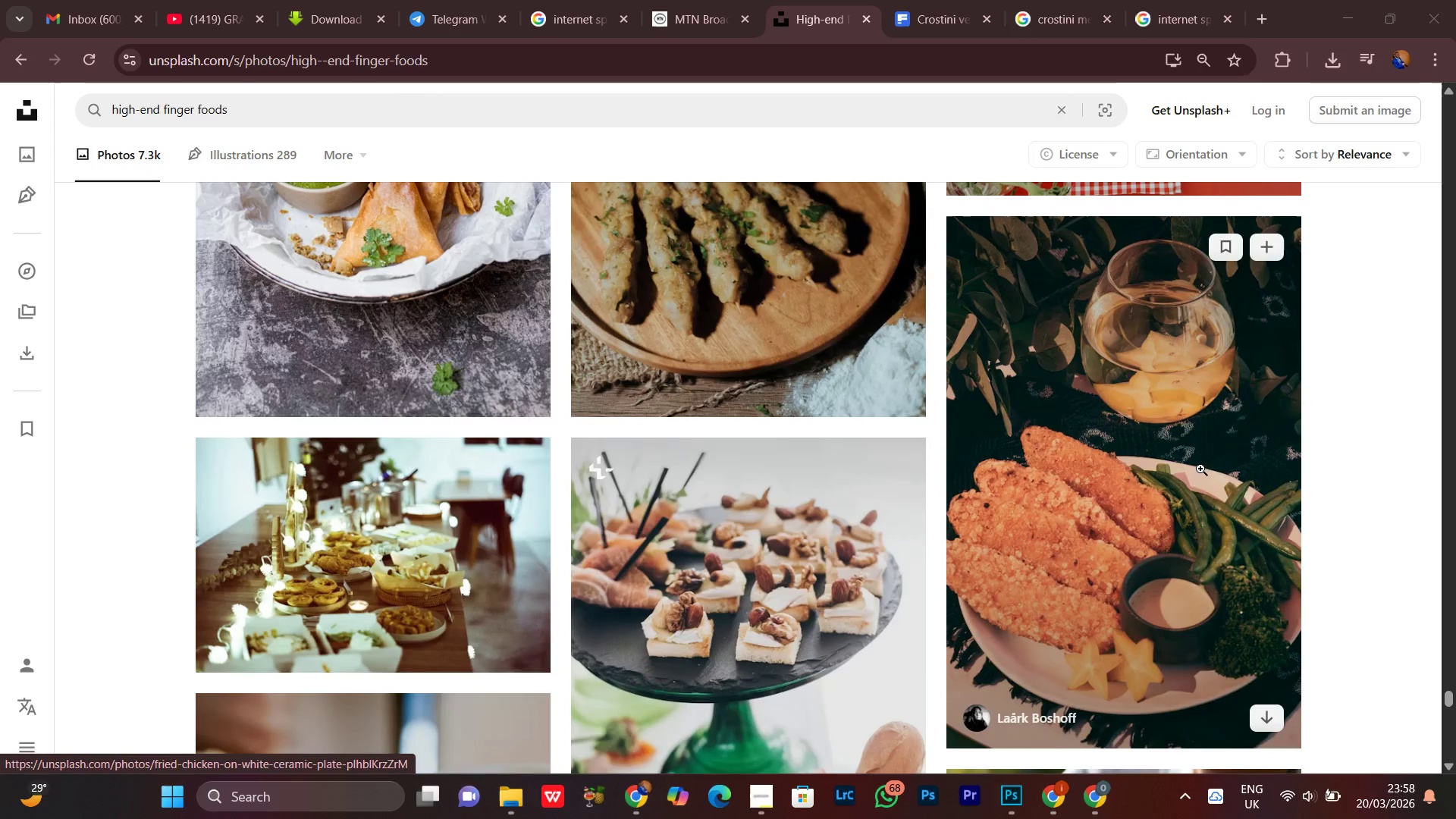 
scroll: coordinate [930, 595], scroll_direction: down, amount: 13.0
 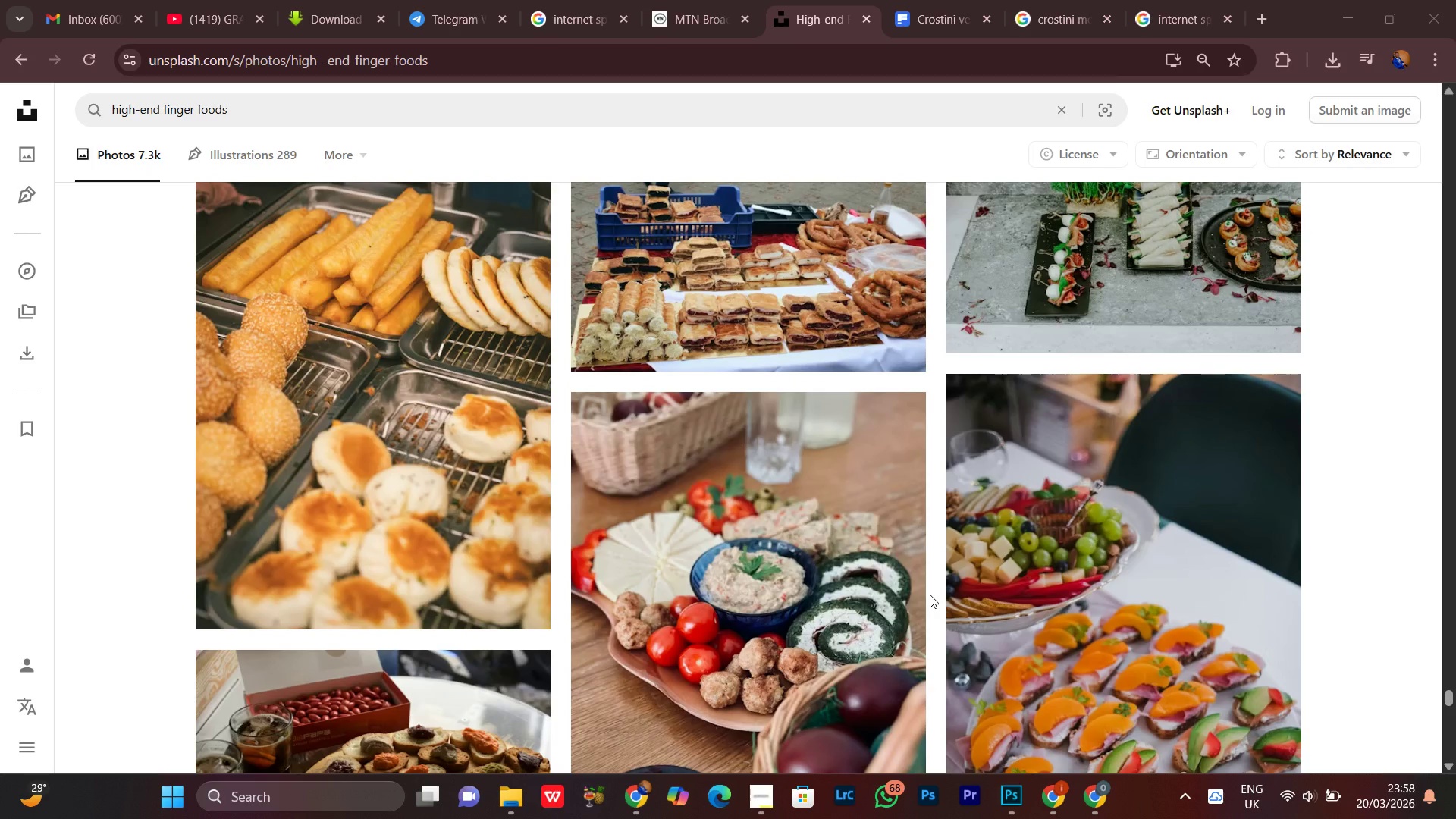 
scroll: coordinate [988, 617], scroll_direction: down, amount: 25.0
 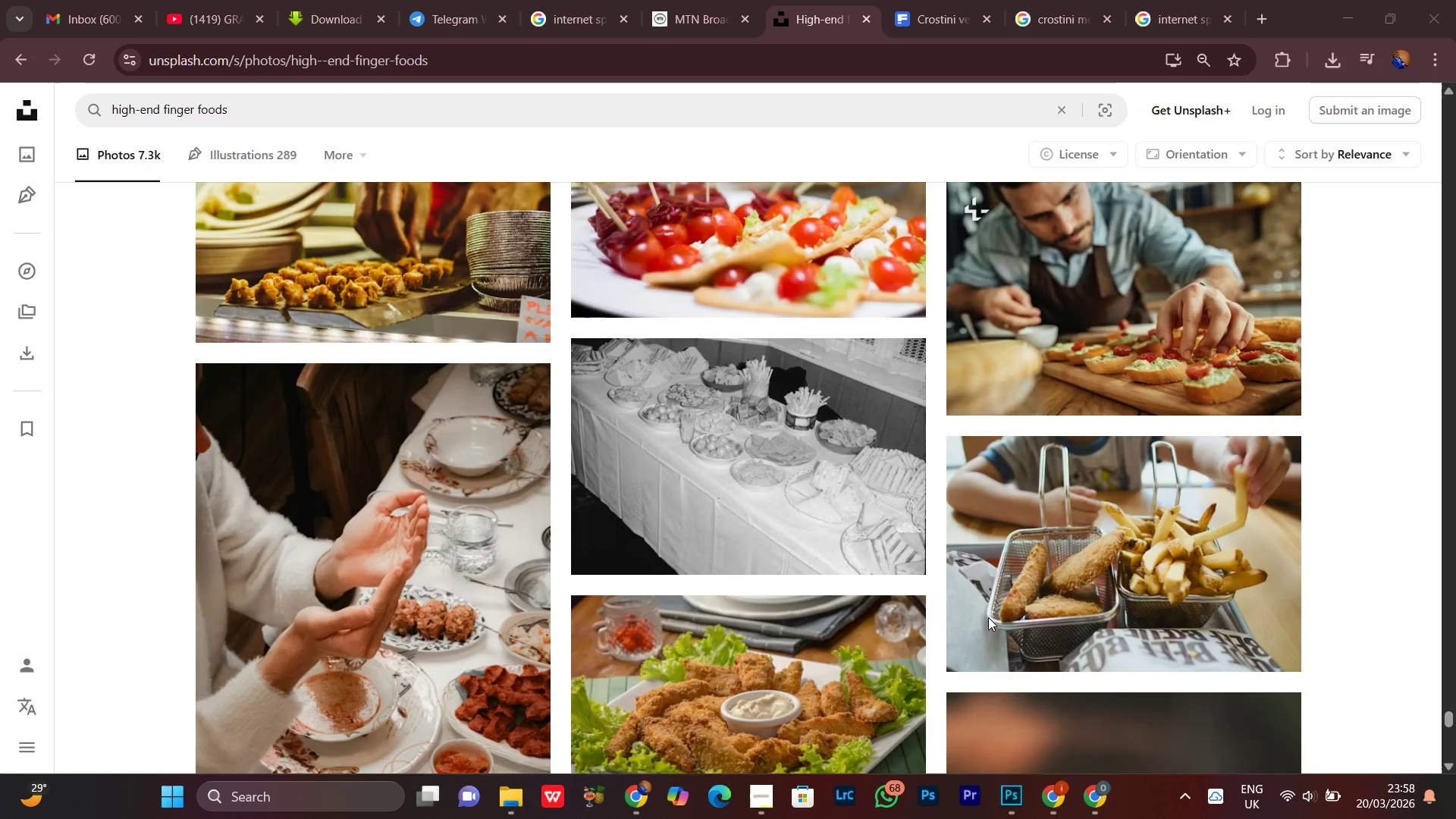 
scroll: coordinate [988, 612], scroll_direction: down, amount: 35.0
 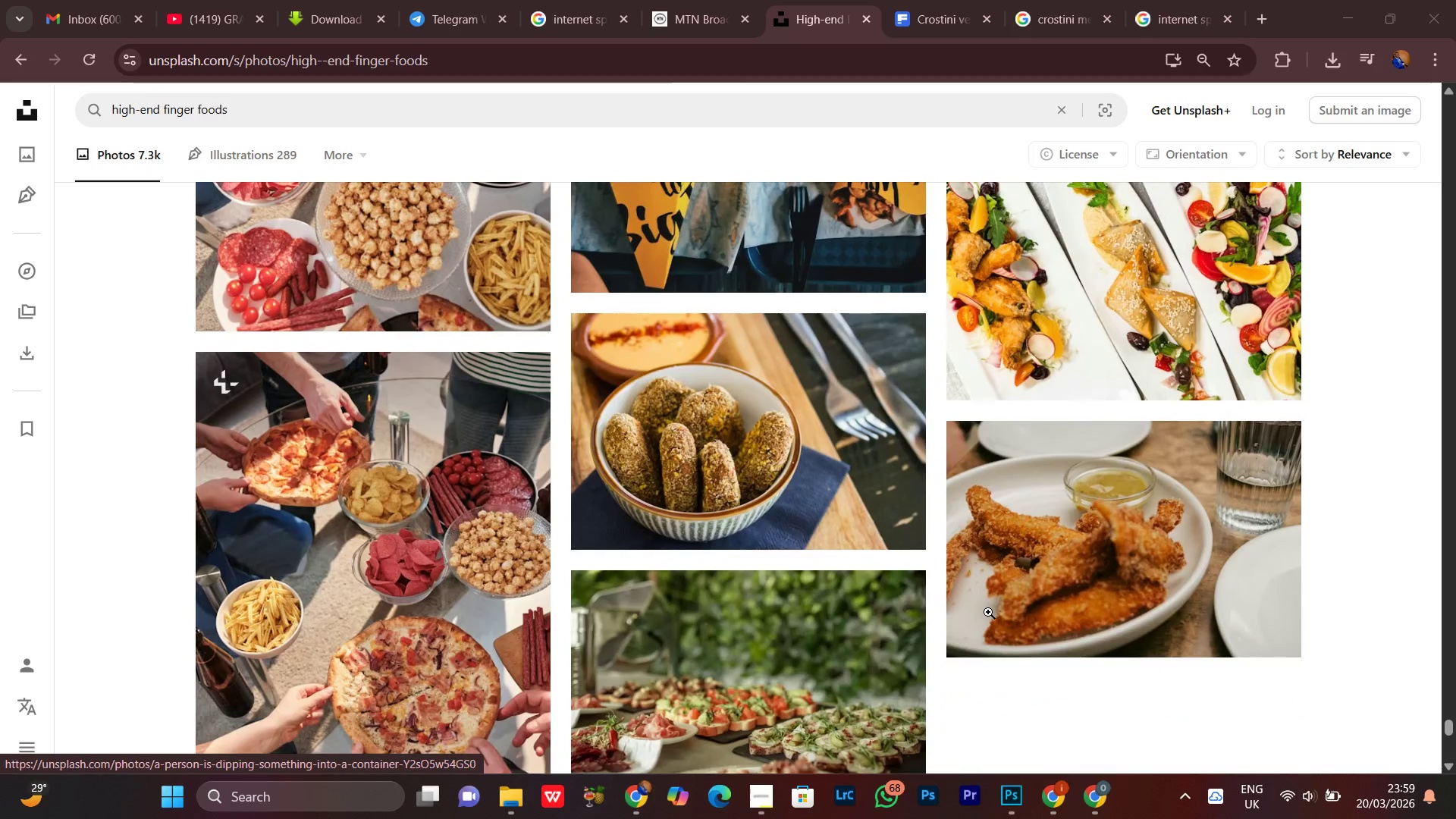 
scroll: coordinate [995, 592], scroll_direction: down, amount: 32.0
 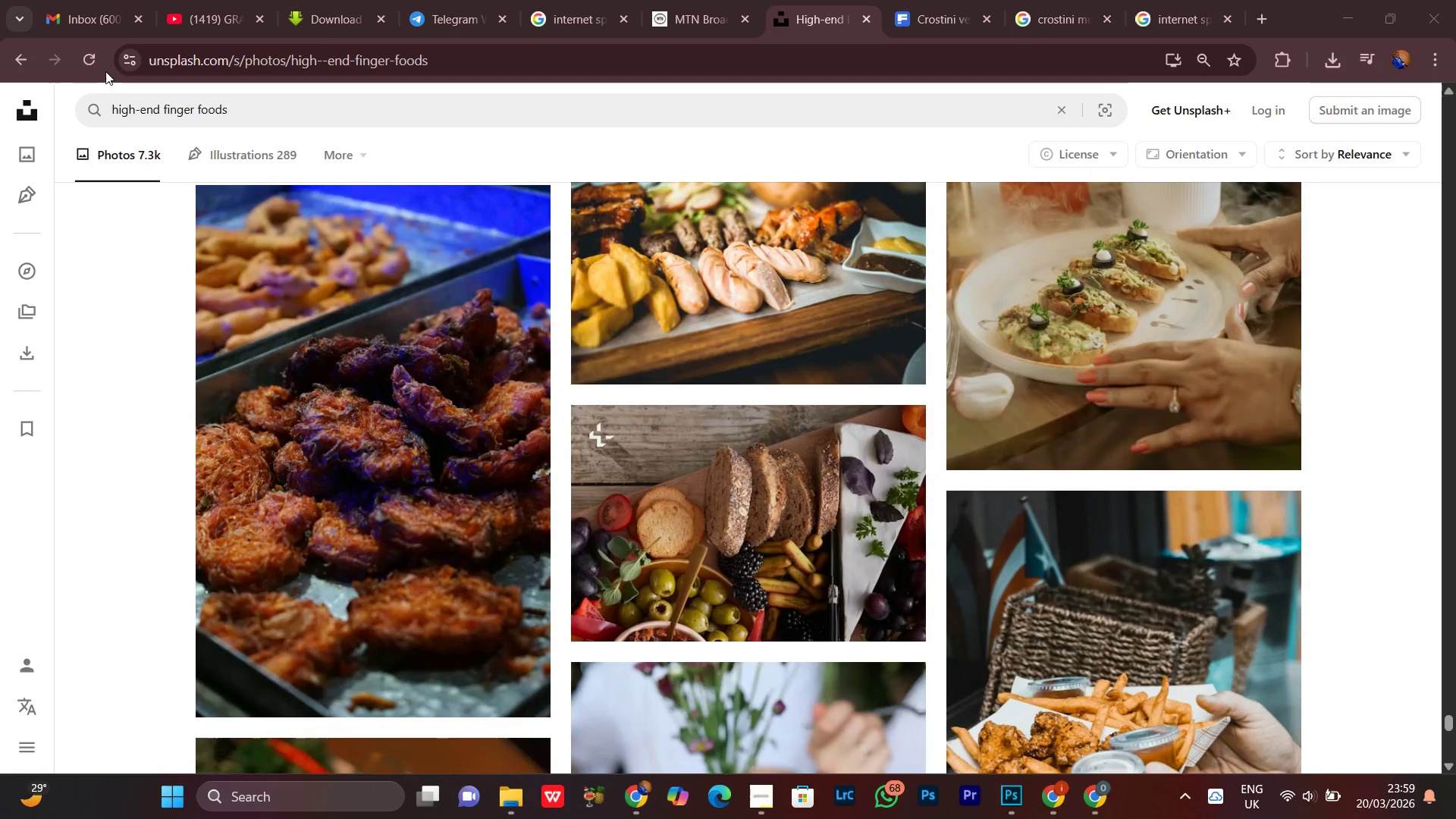 
left_click([85, 71])
 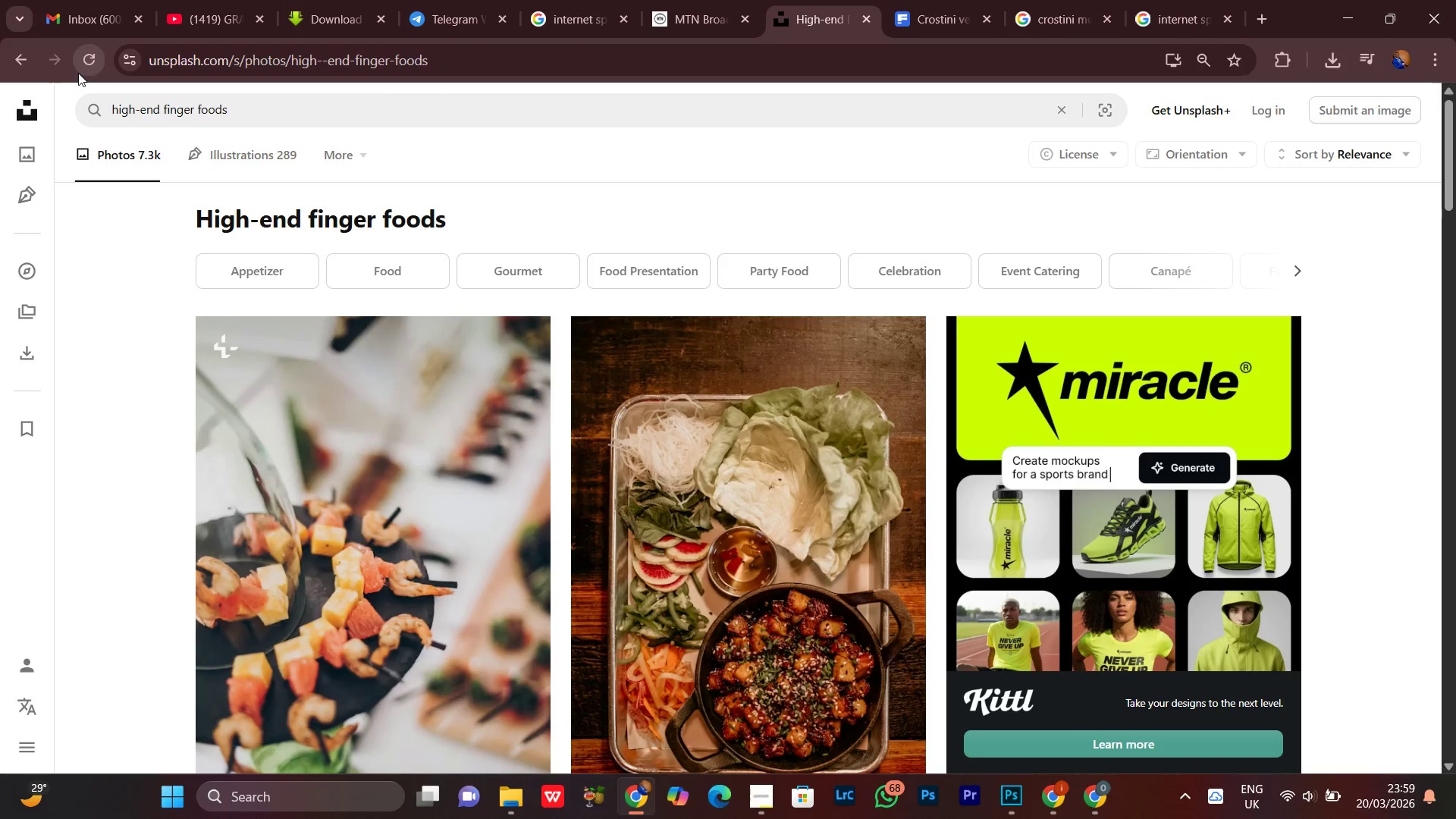 
scroll: coordinate [933, 498], scroll_direction: down, amount: 24.0
 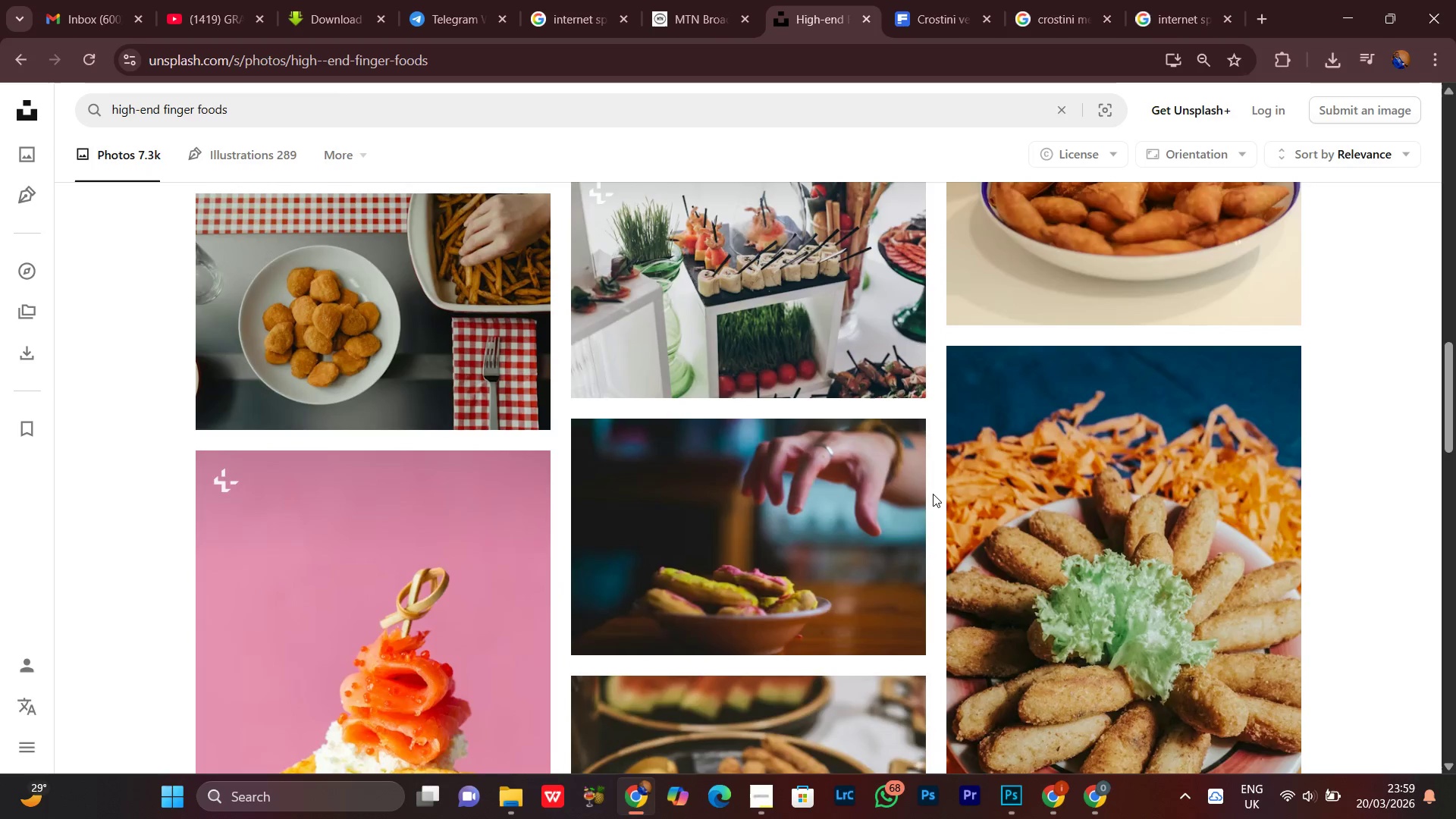 
scroll: coordinate [934, 491], scroll_direction: down, amount: 4.0
 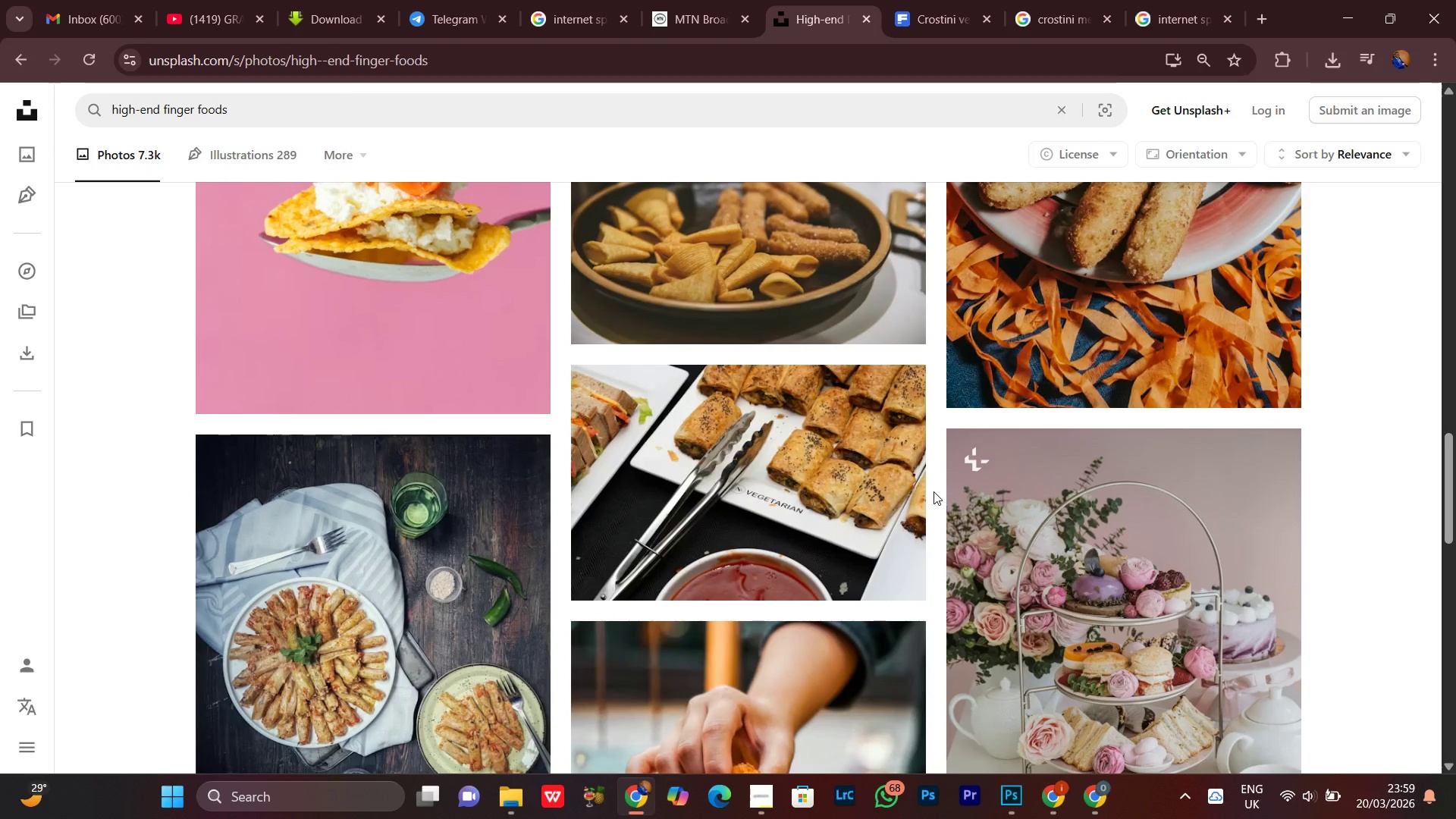 
wait(8.7)
 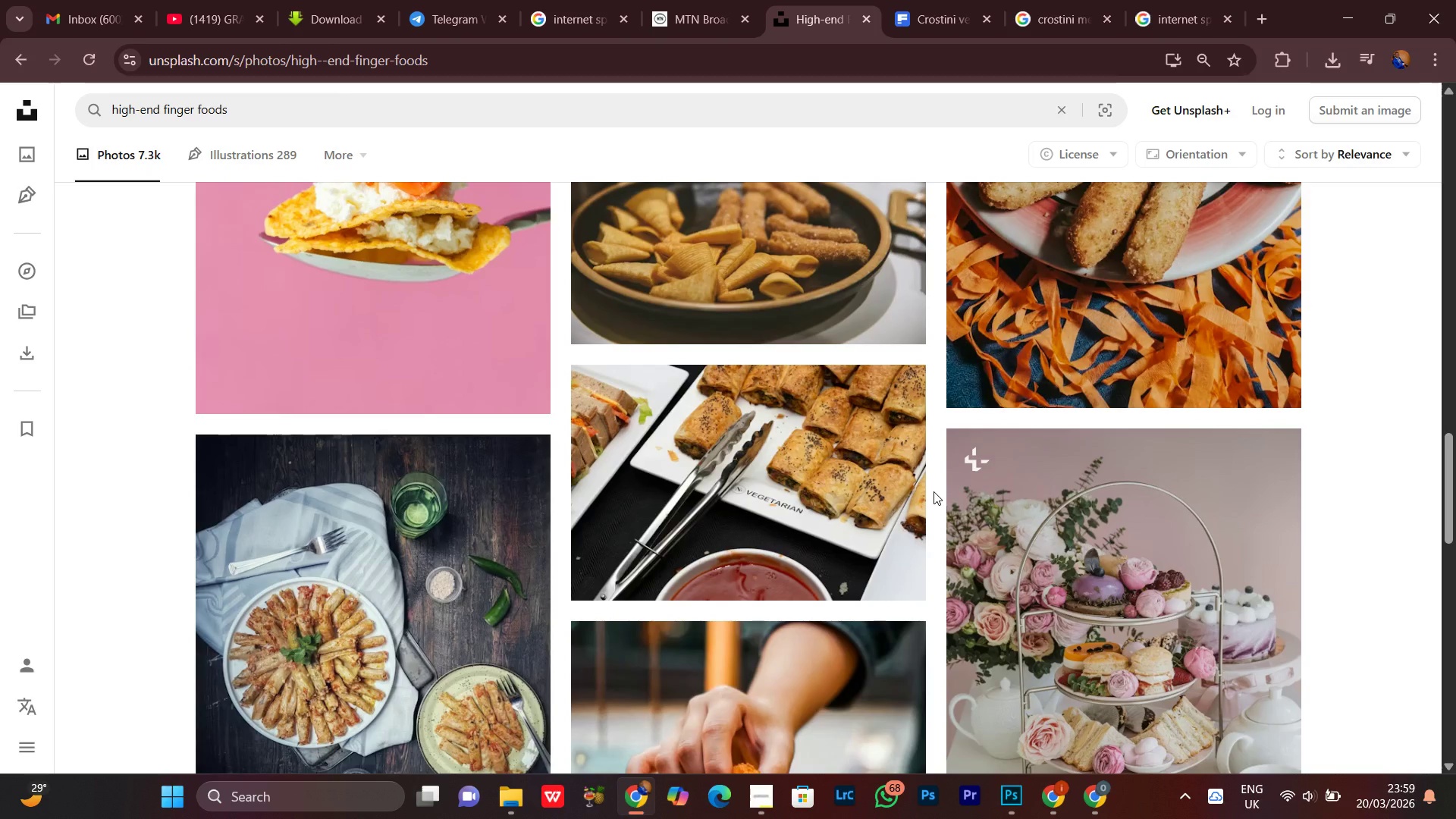 
scroll: coordinate [930, 485], scroll_direction: down, amount: 15.0
 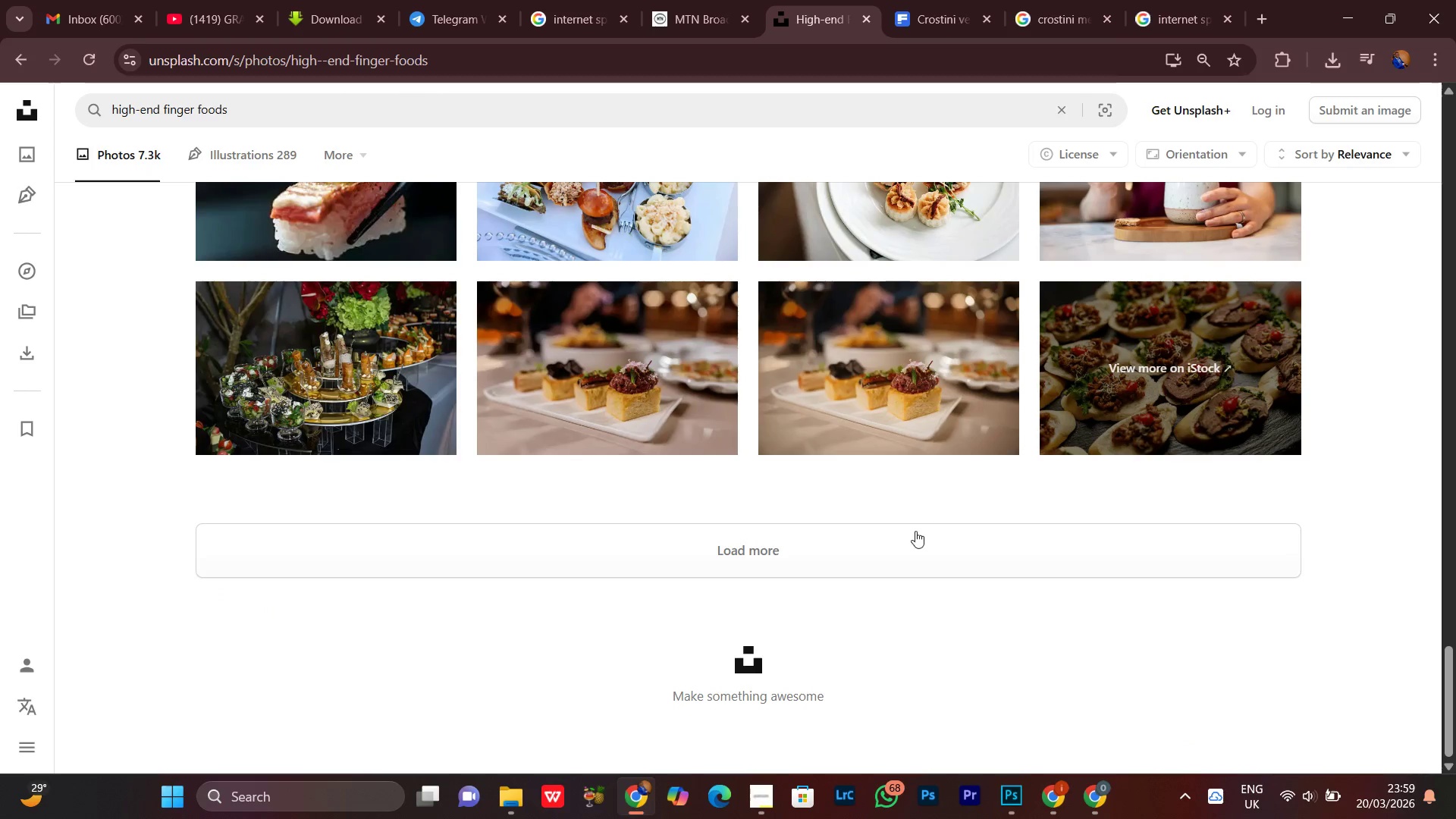 
left_click([808, 563])
 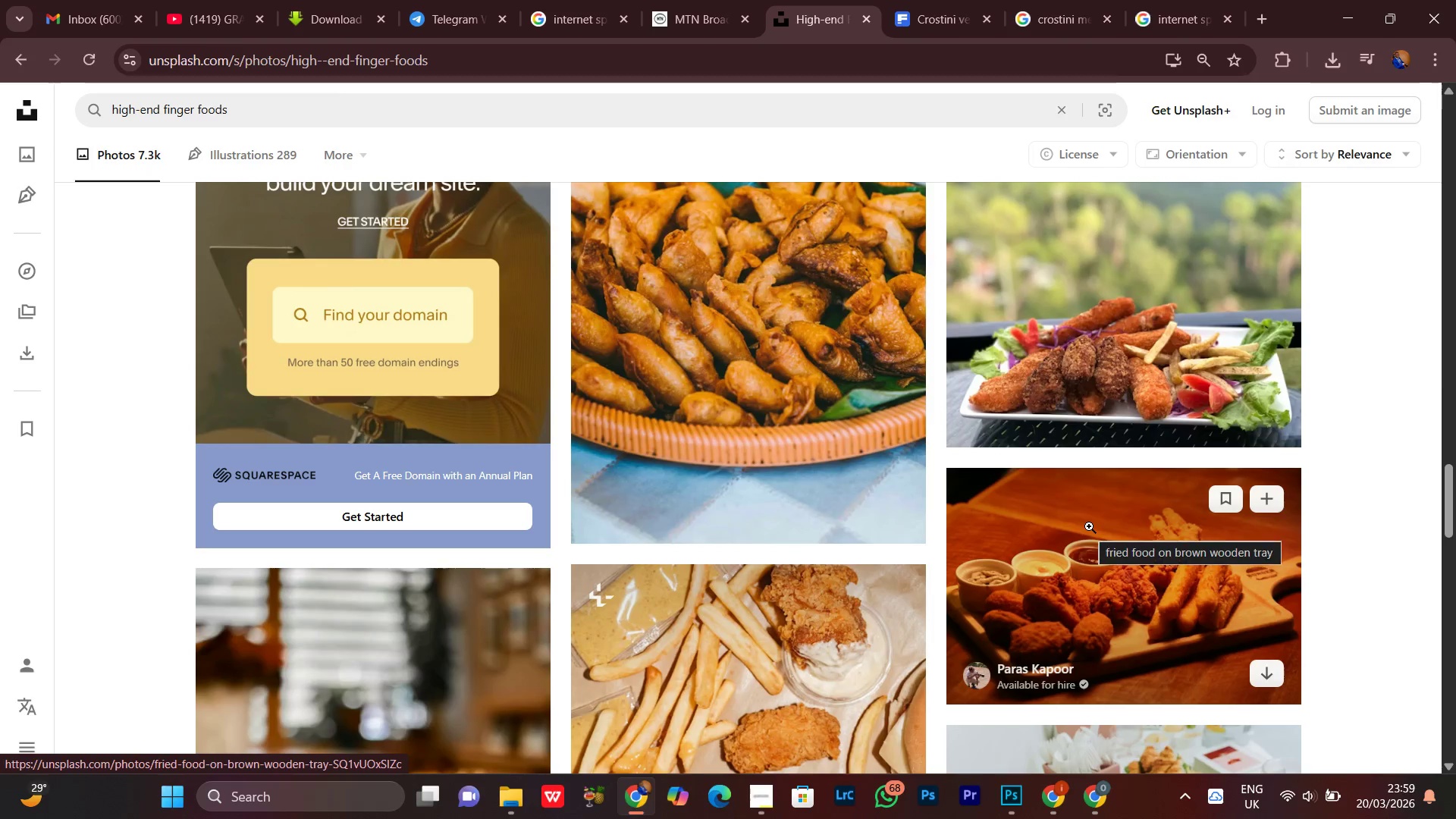 
scroll: coordinate [1172, 663], scroll_direction: down, amount: 12.0
 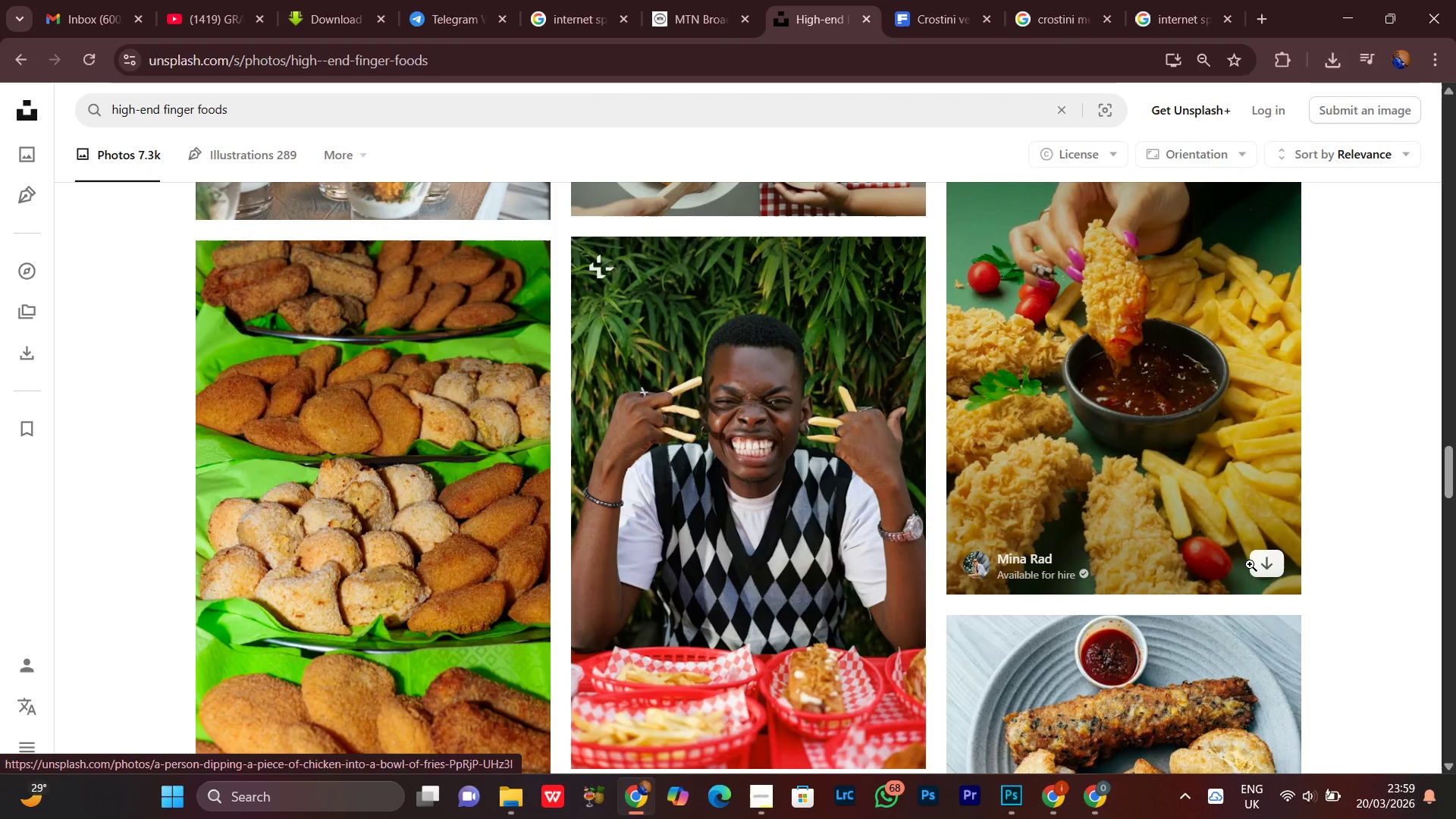 
left_click([1270, 554])
 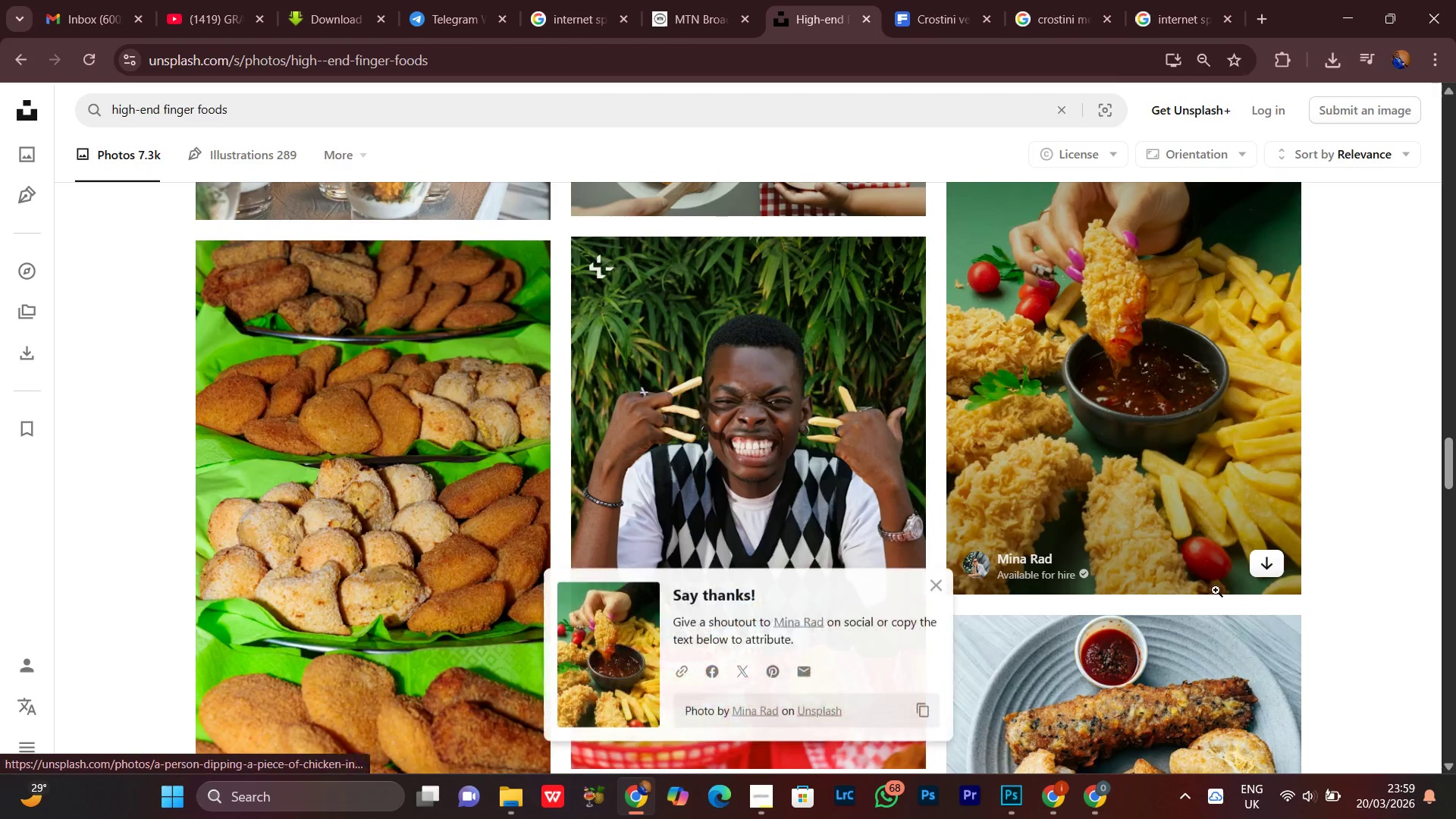 
scroll: coordinate [1326, 516], scroll_direction: down, amount: 7.0
 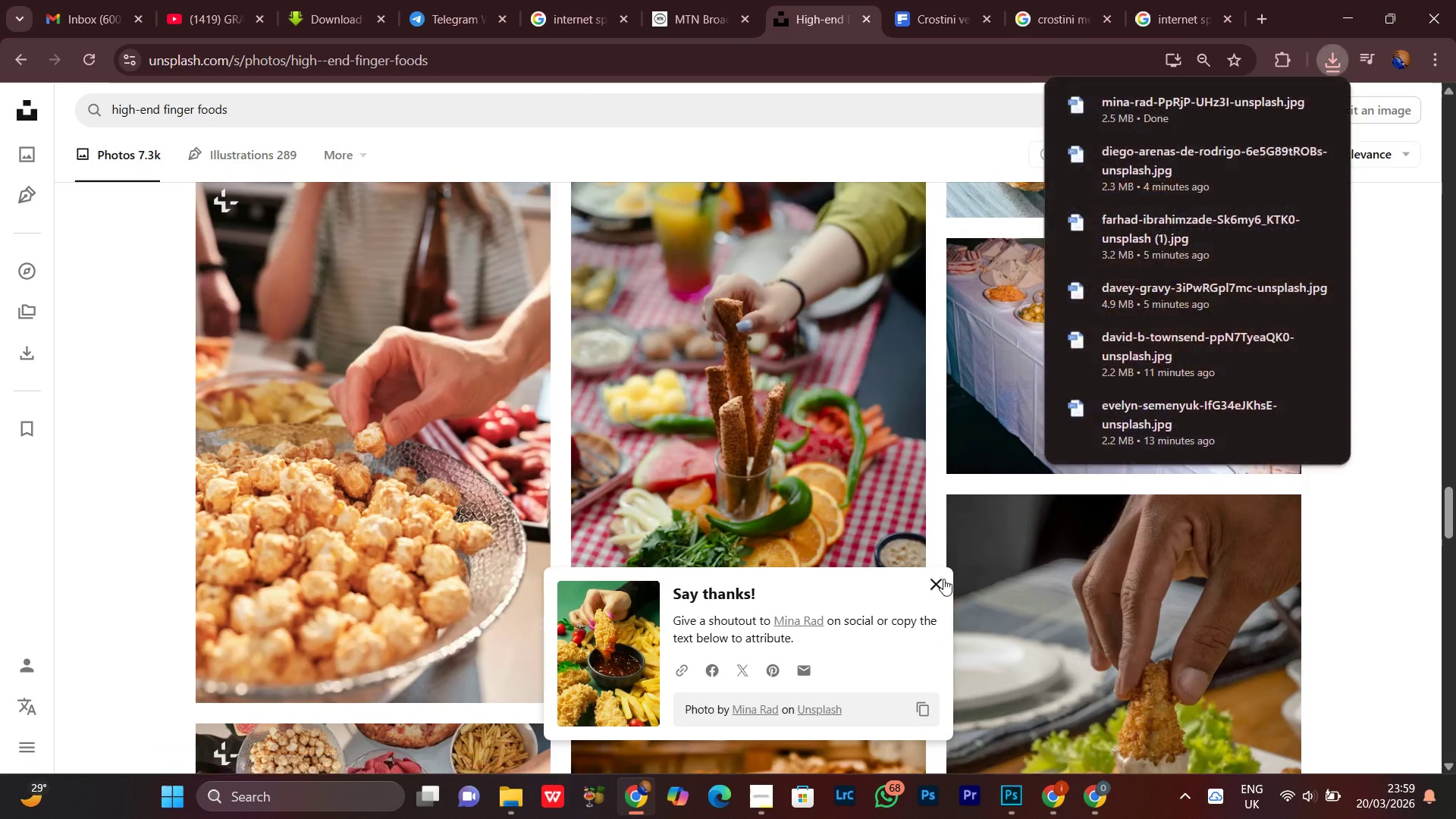 
left_click([939, 588])
 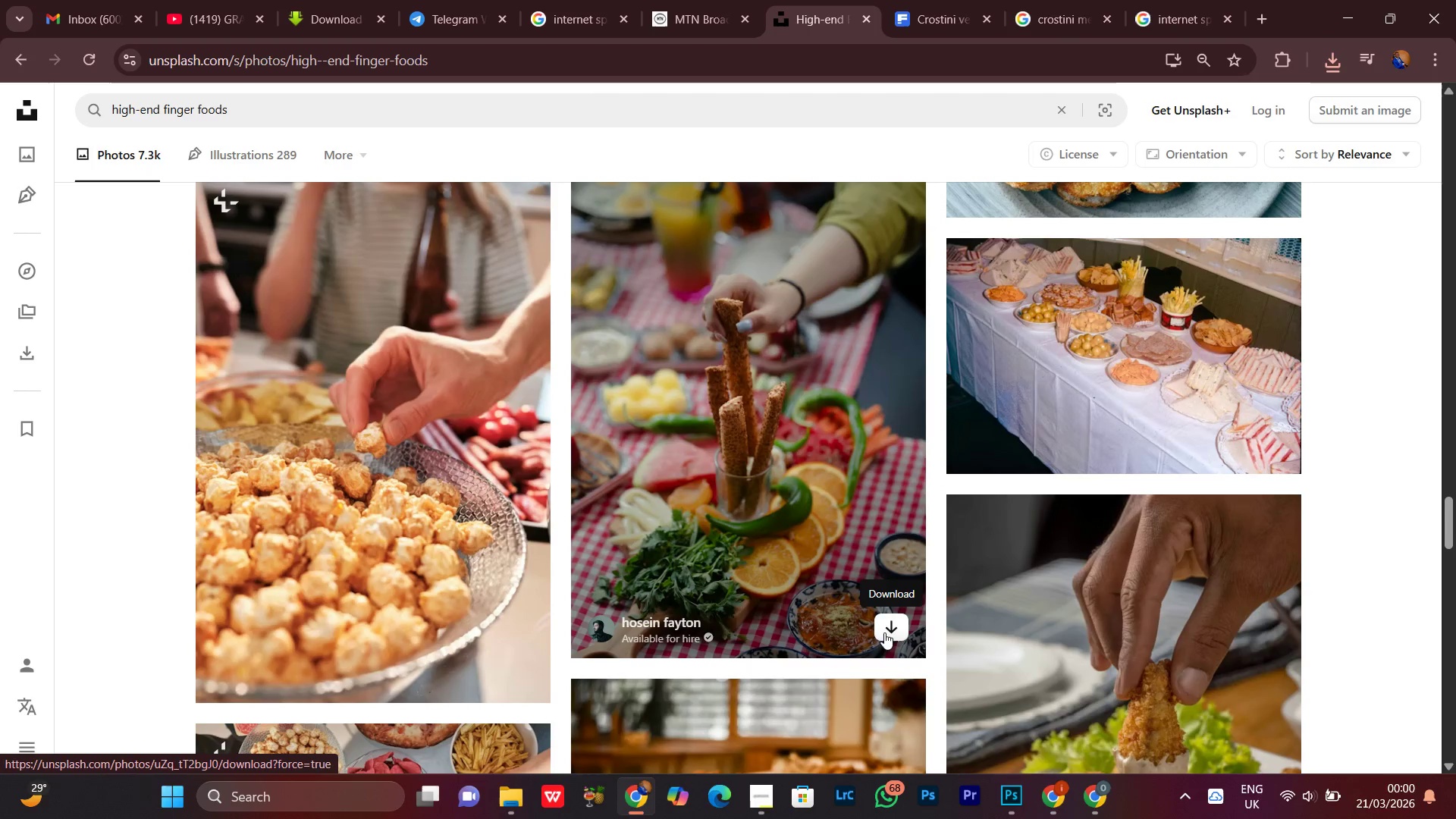 
left_click([887, 629])
 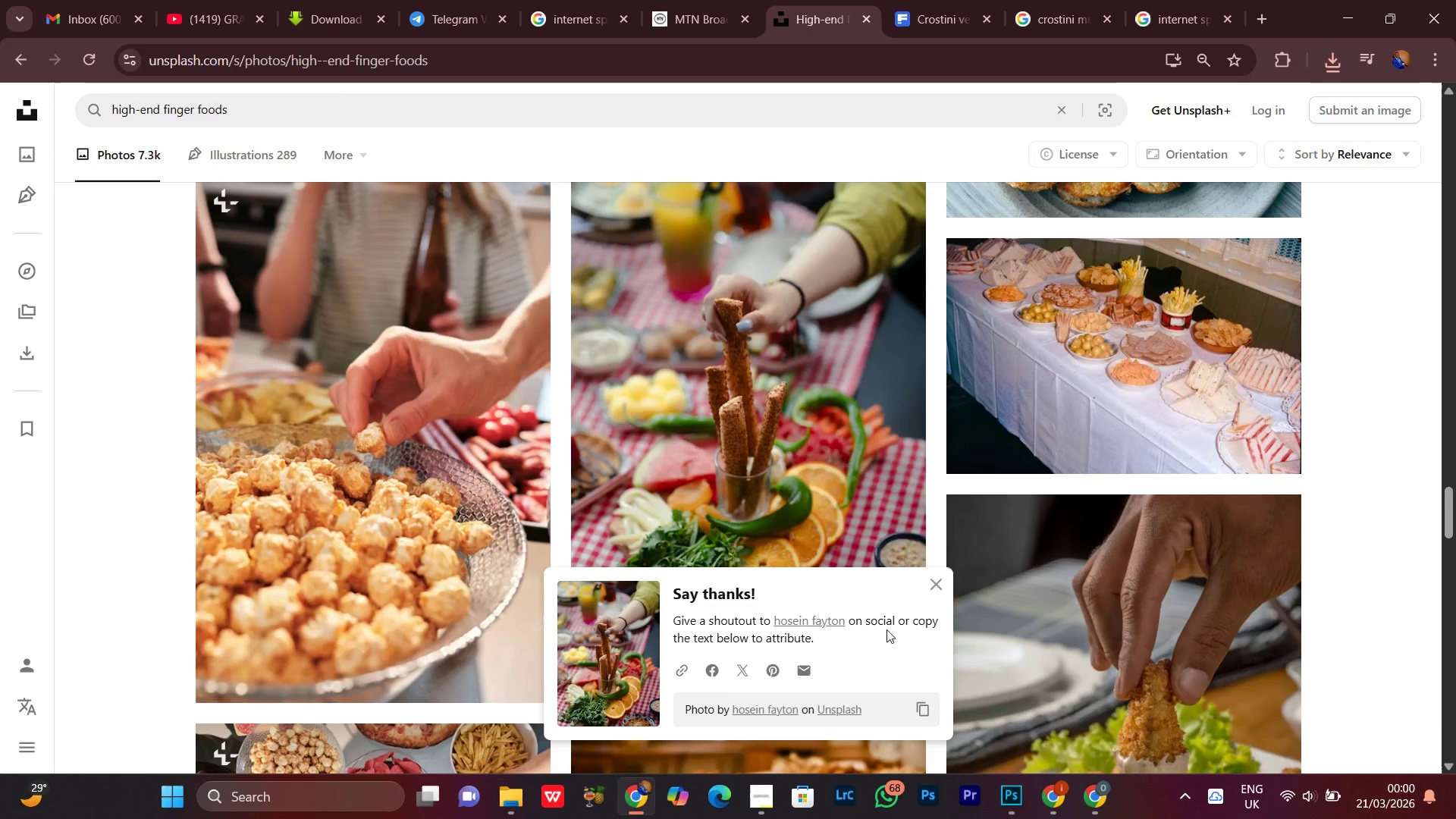 
wait(16.83)
 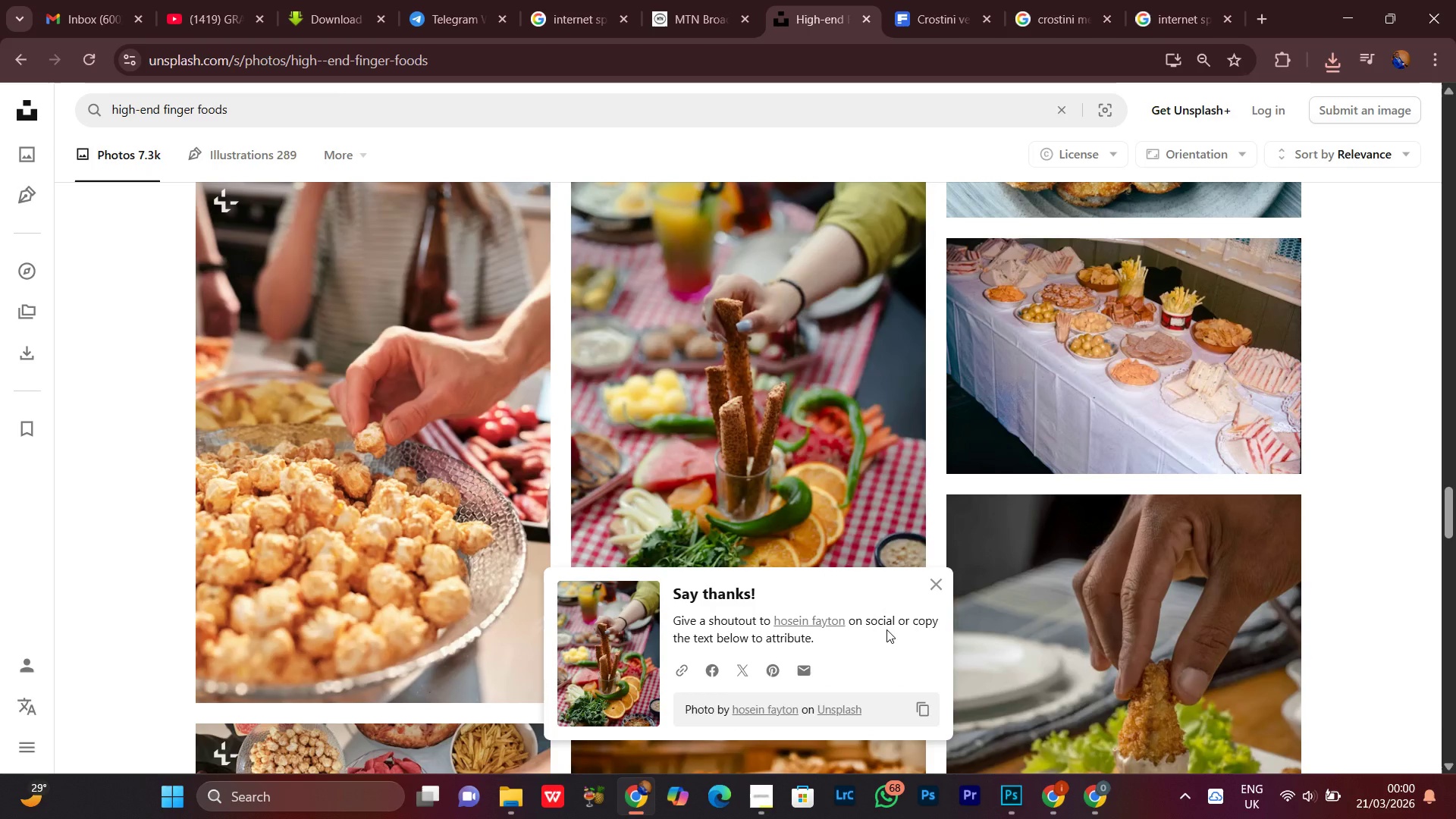 
left_click([940, 586])
 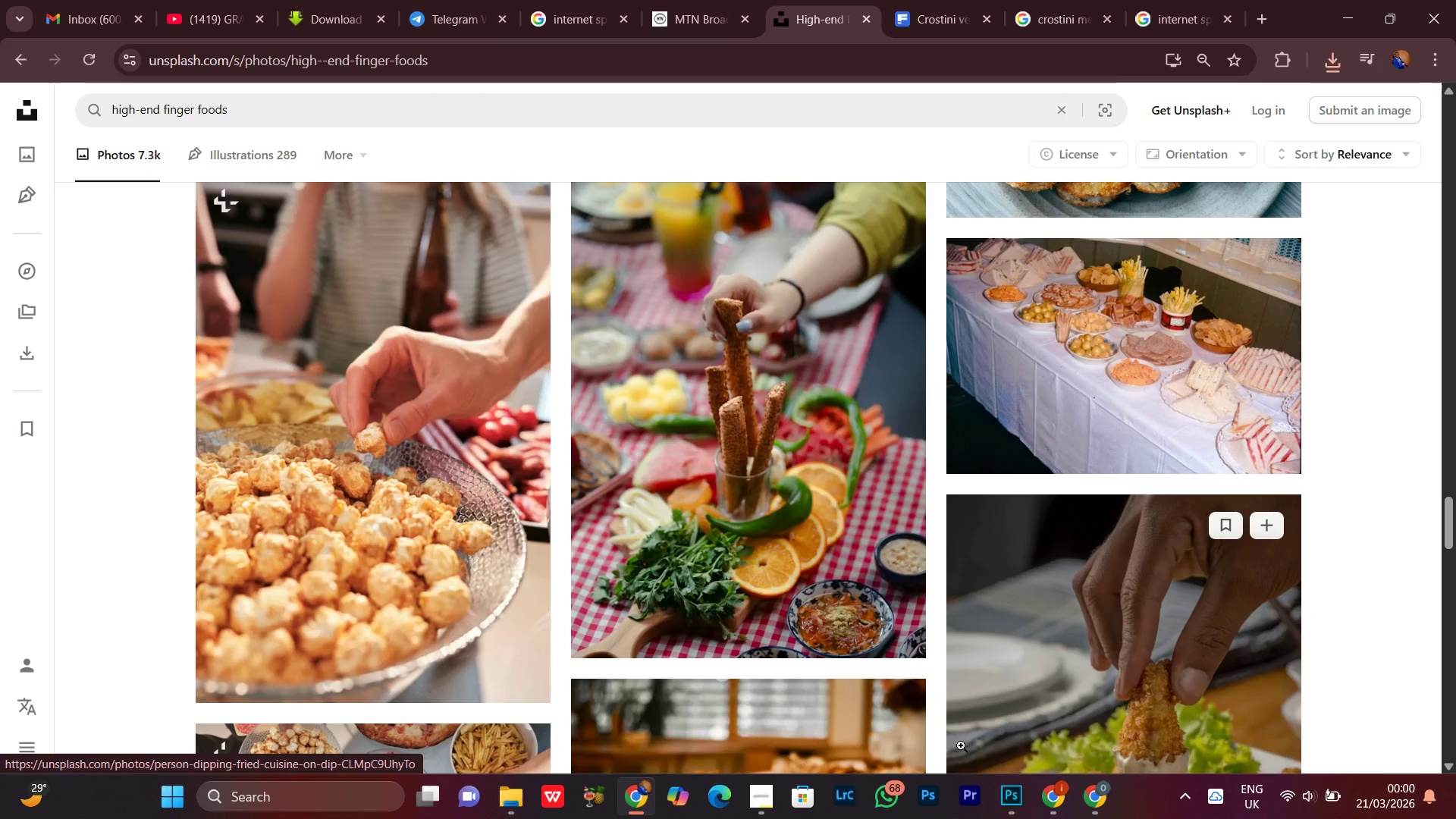 
scroll: coordinate [964, 662], scroll_direction: down, amount: 5.0
 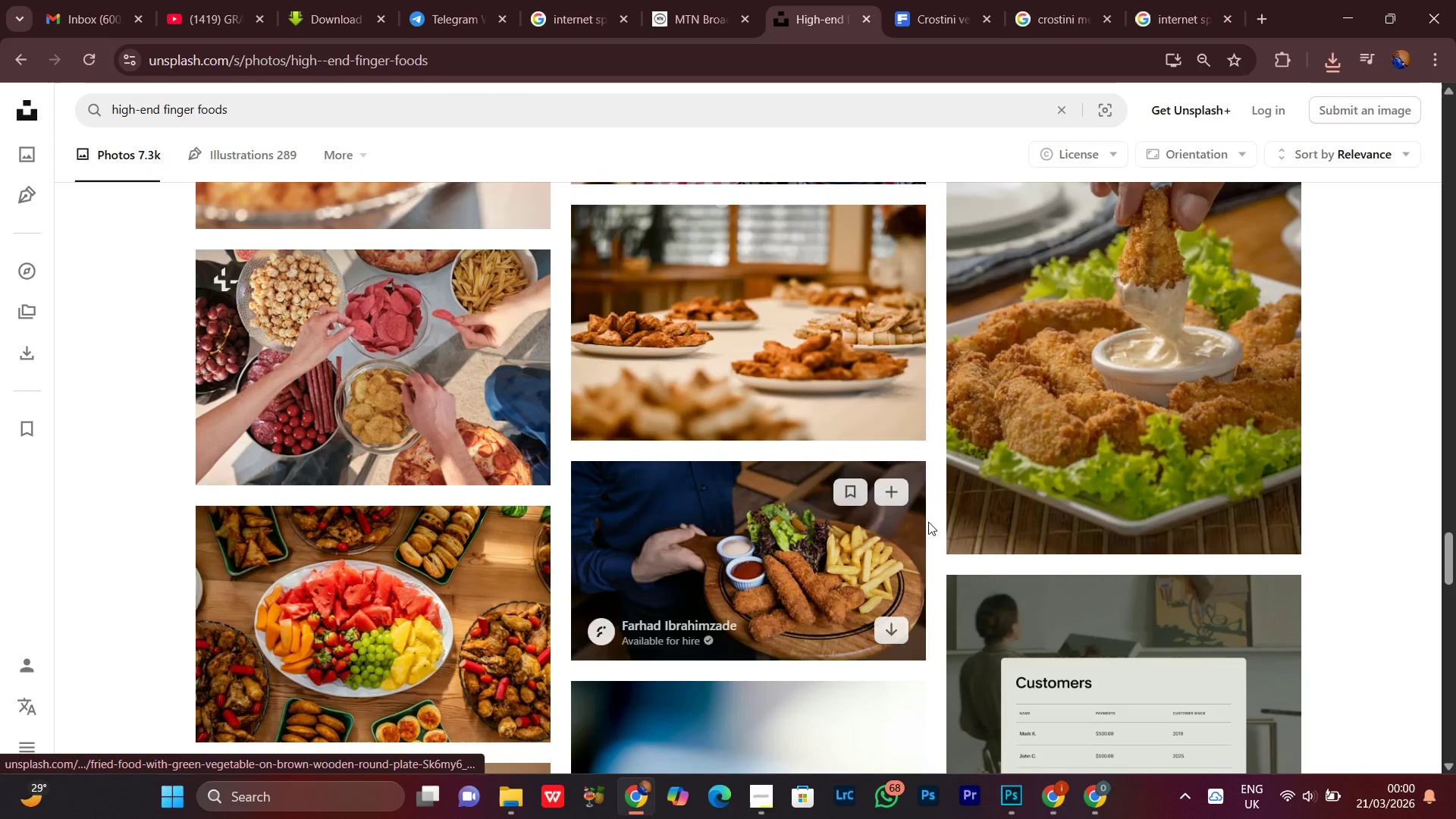 
scroll: coordinate [950, 577], scroll_direction: up, amount: 1.0
 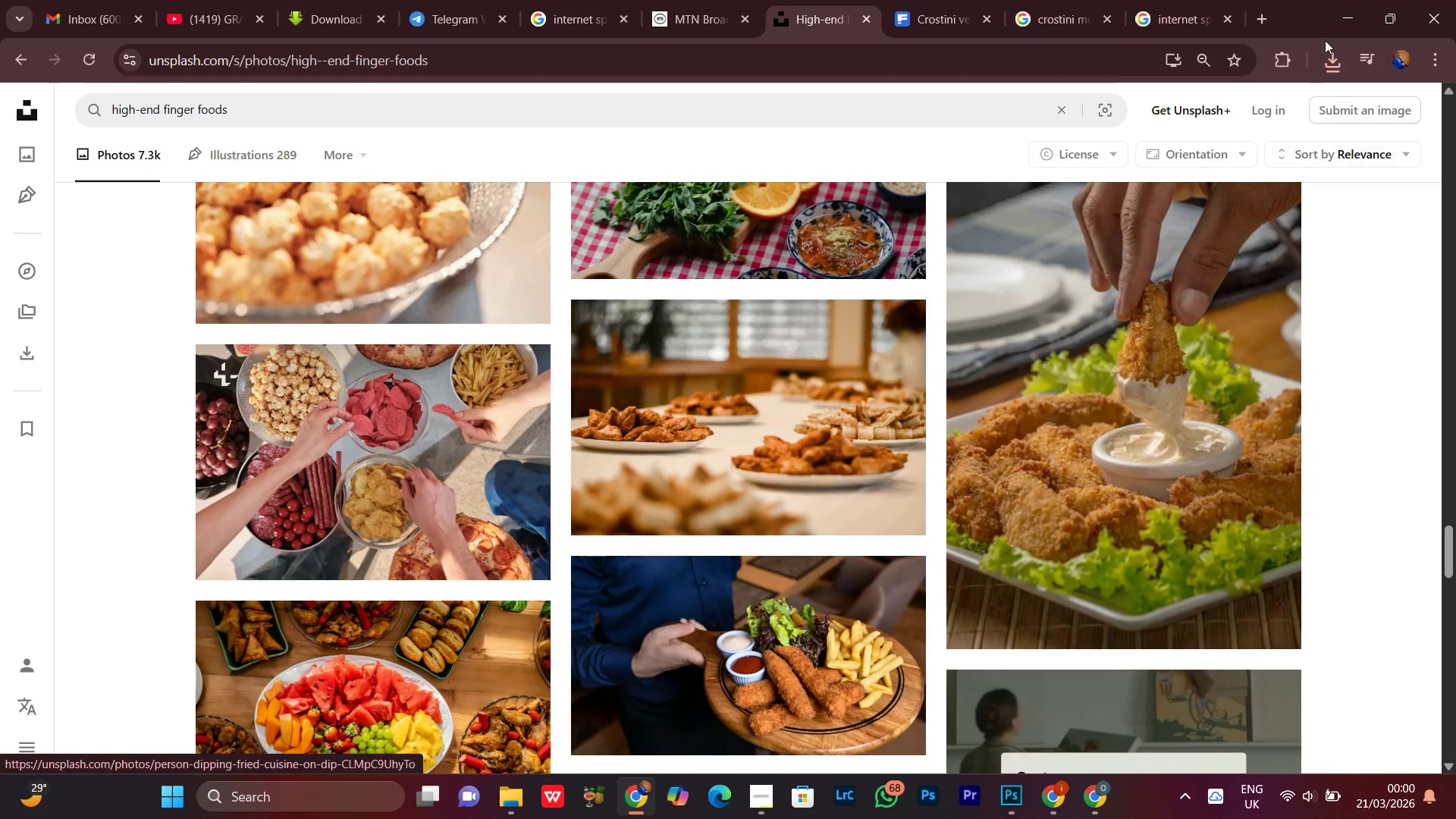 
left_click([1345, 2])
 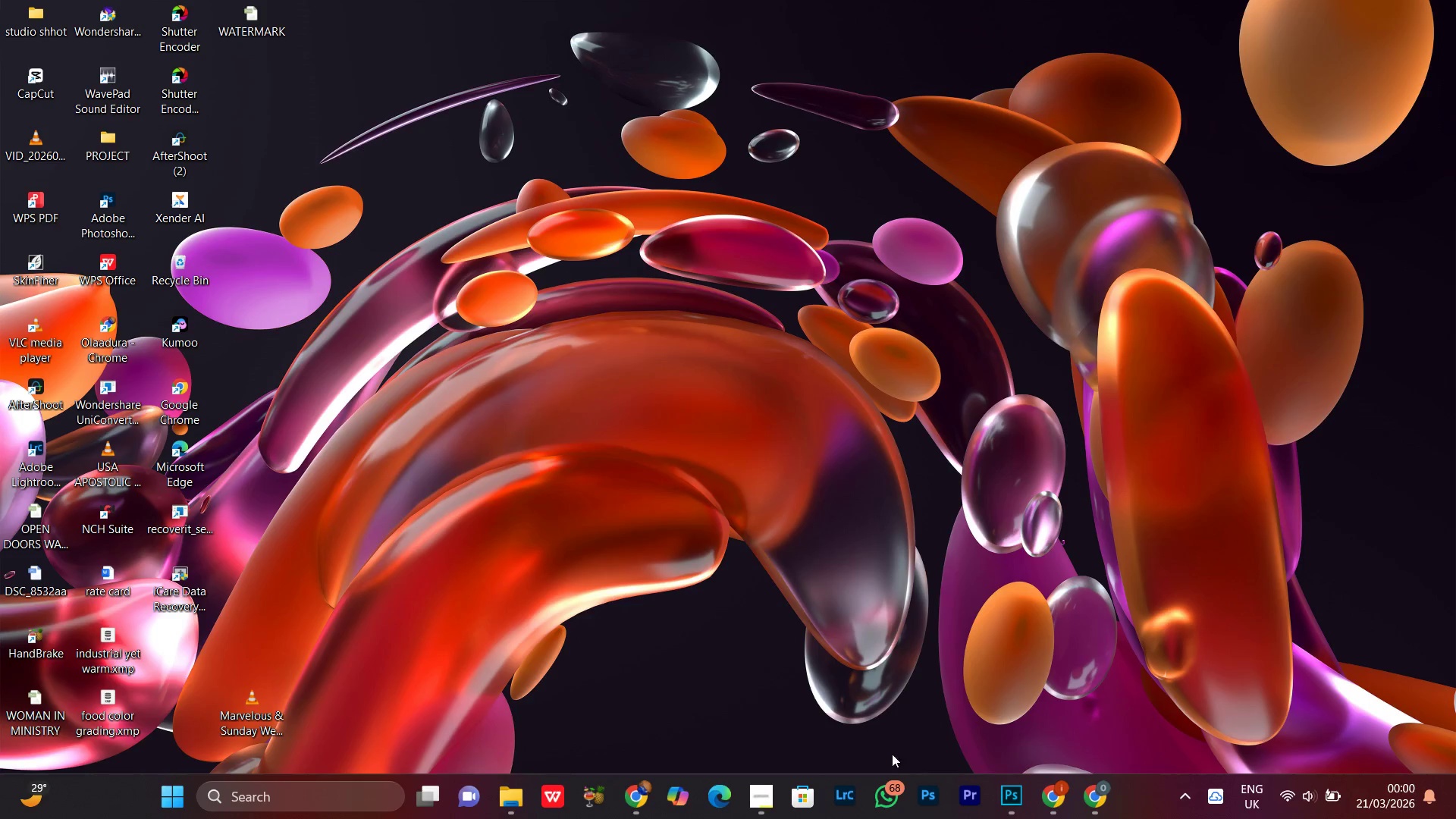 
left_click([891, 817])
 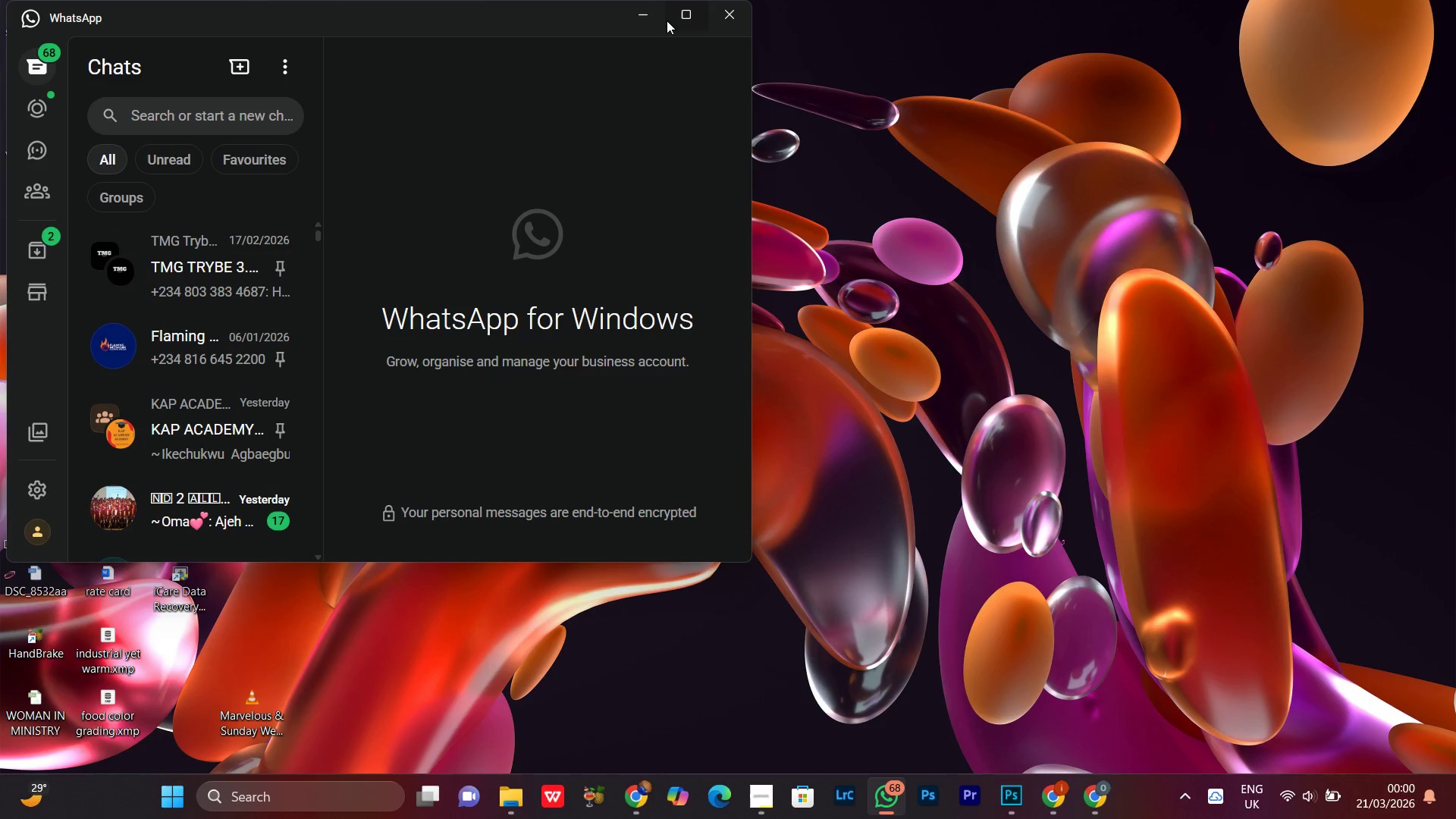 
left_click([655, 13])
 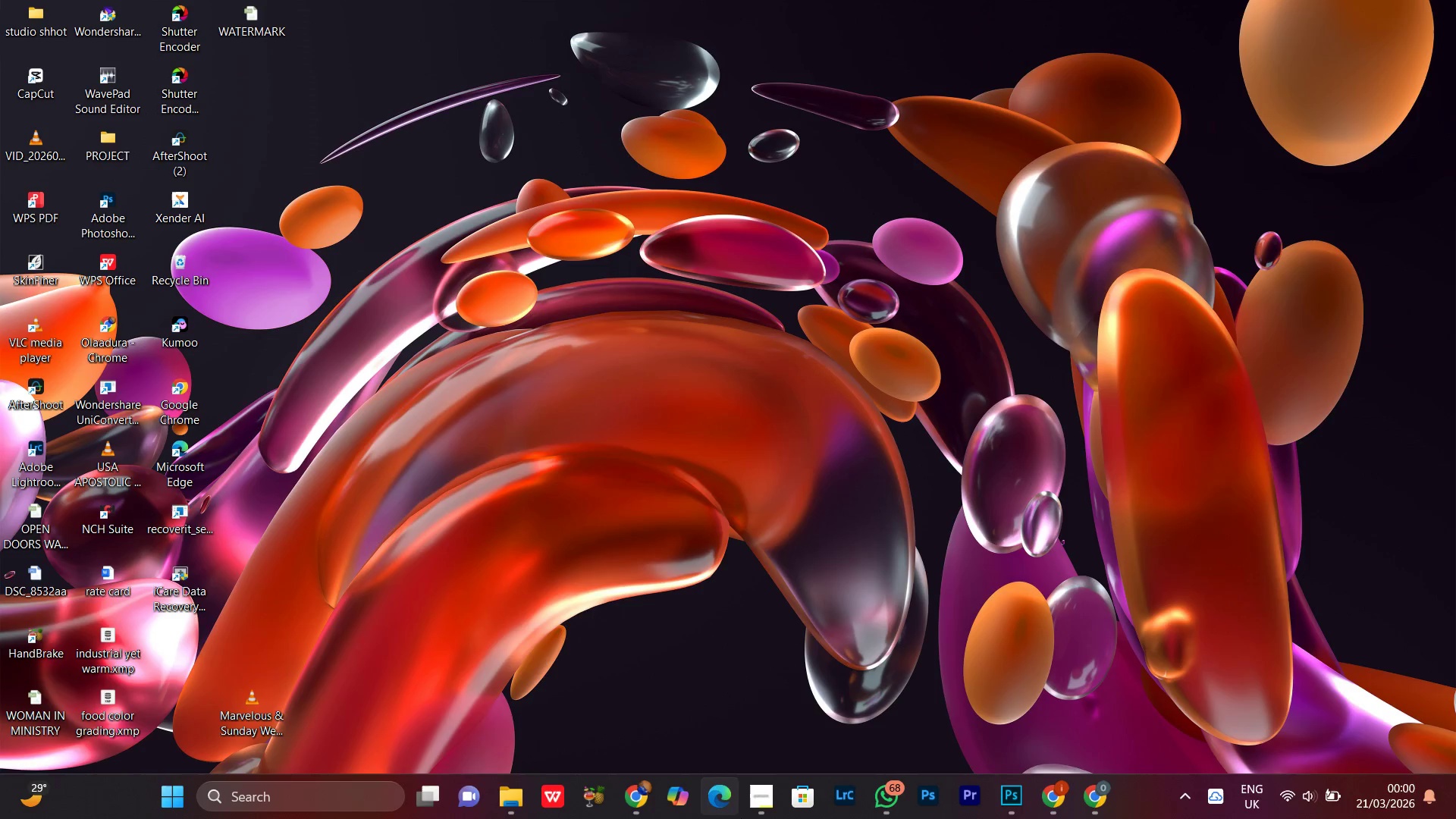 
left_click([769, 803])